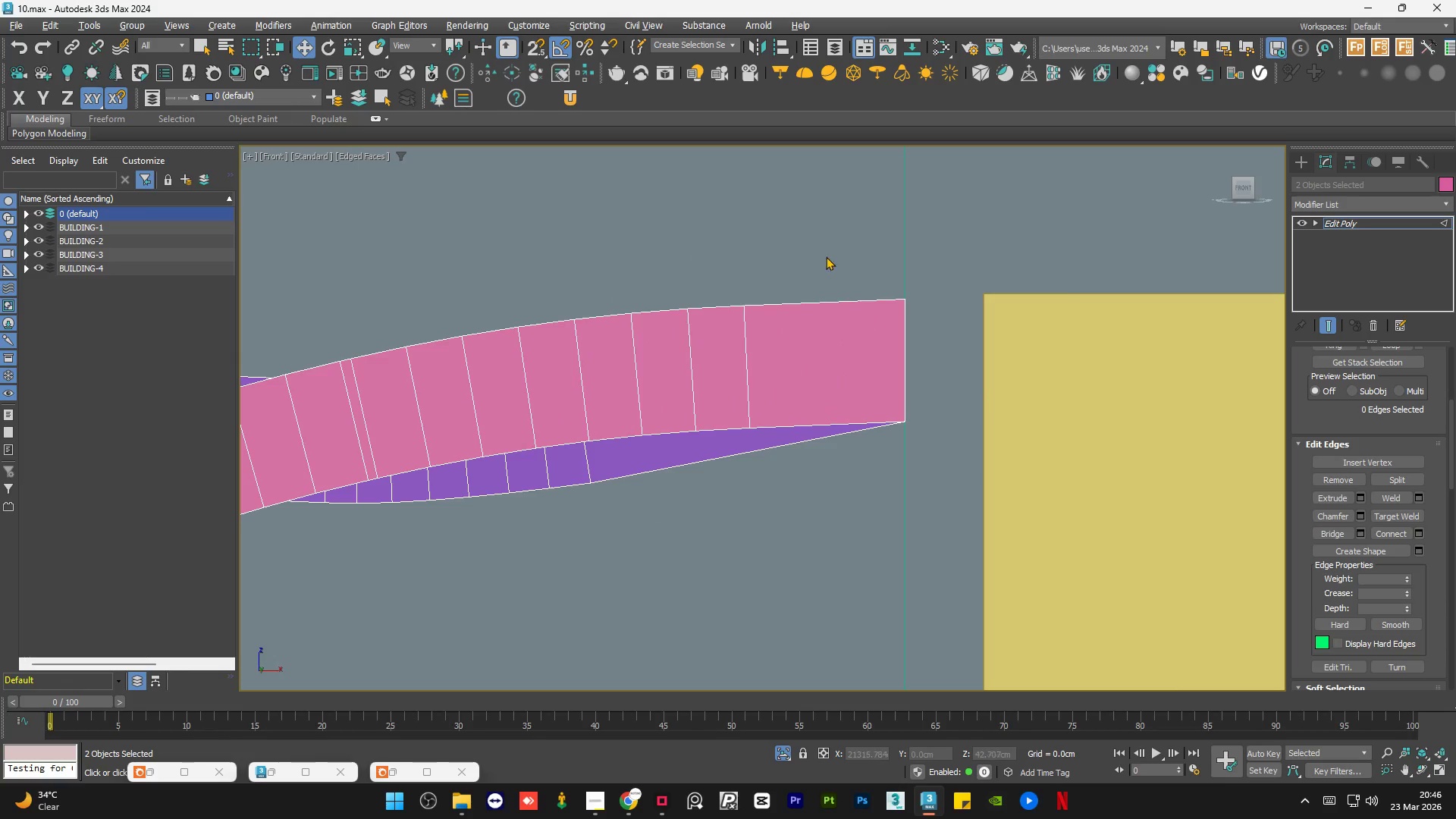 
left_click_drag(start_coordinate=[821, 243], to_coordinate=[829, 480])
 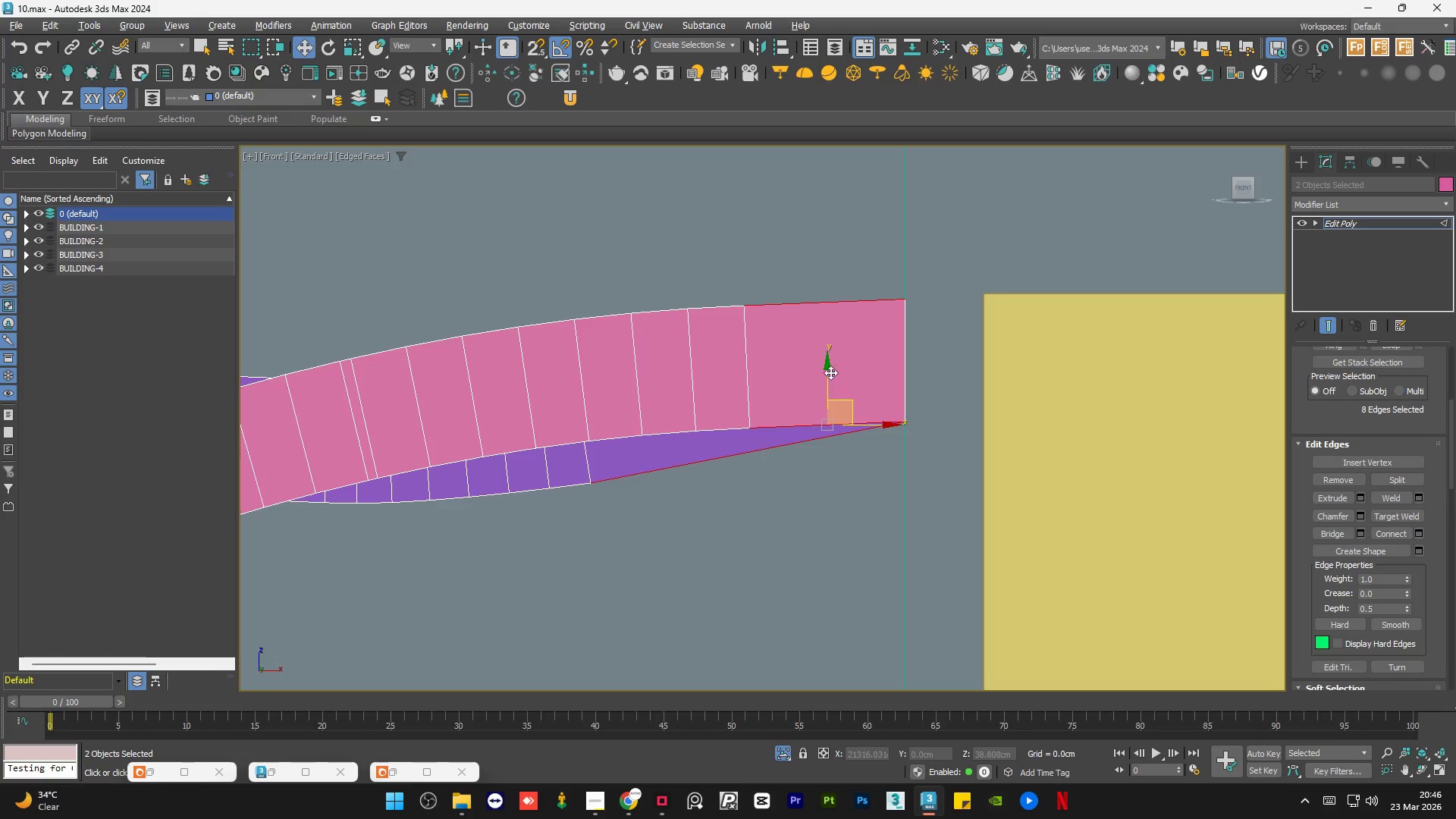 
left_click([774, 286])
 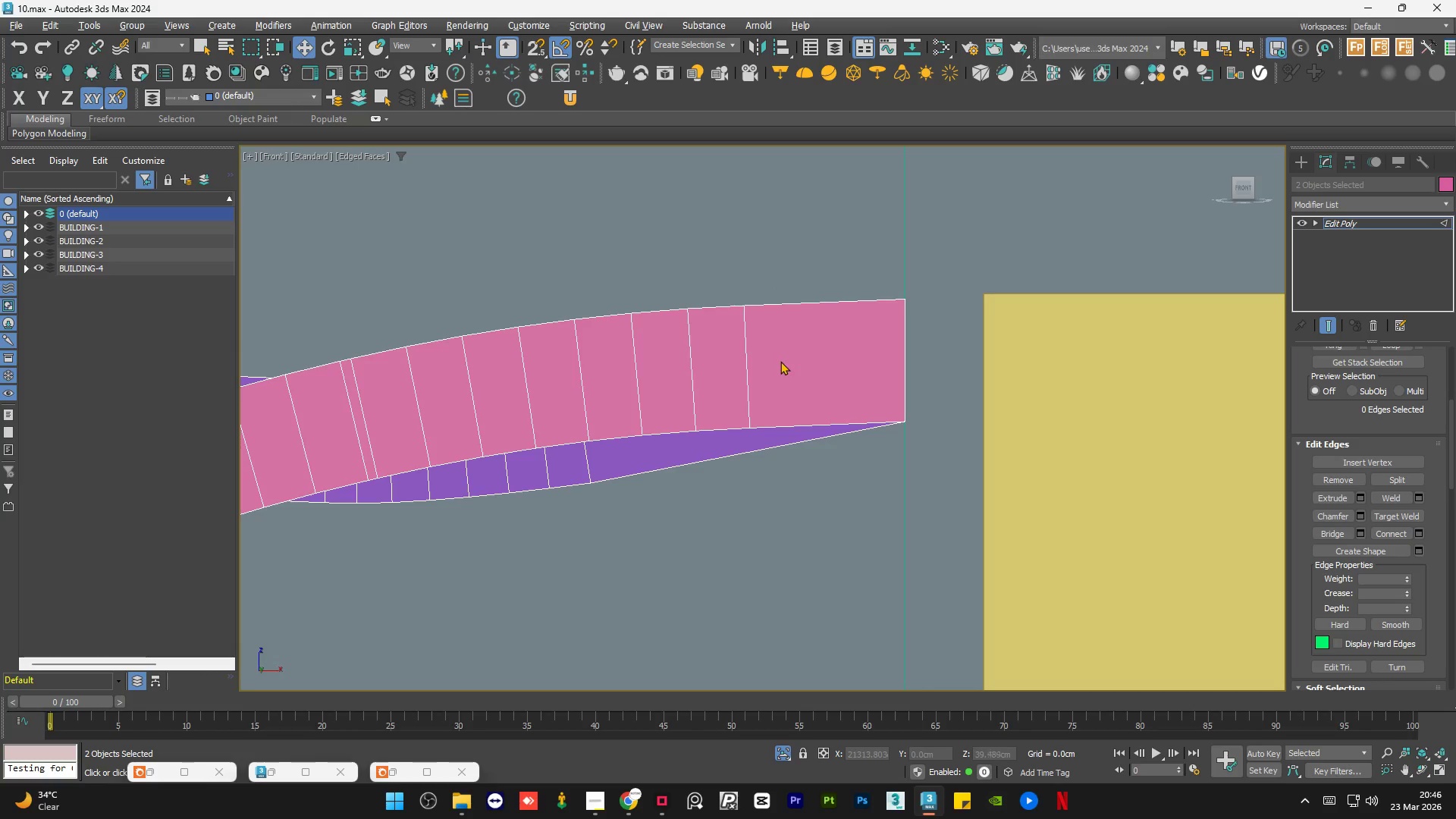 
hold_key(key=AltLeft, duration=1.24)
 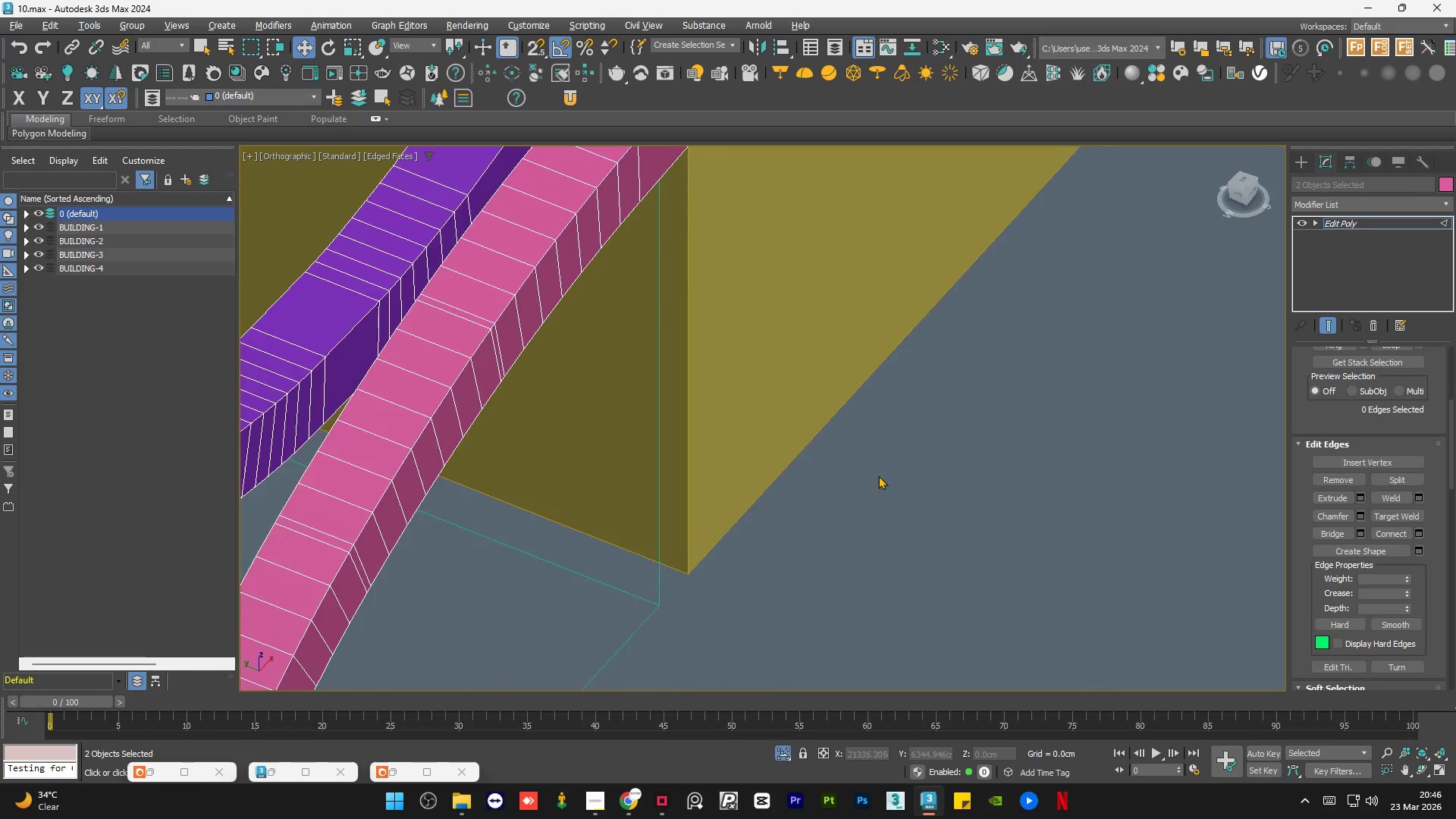 
scroll: coordinate [783, 387], scroll_direction: down, amount: 1.0
 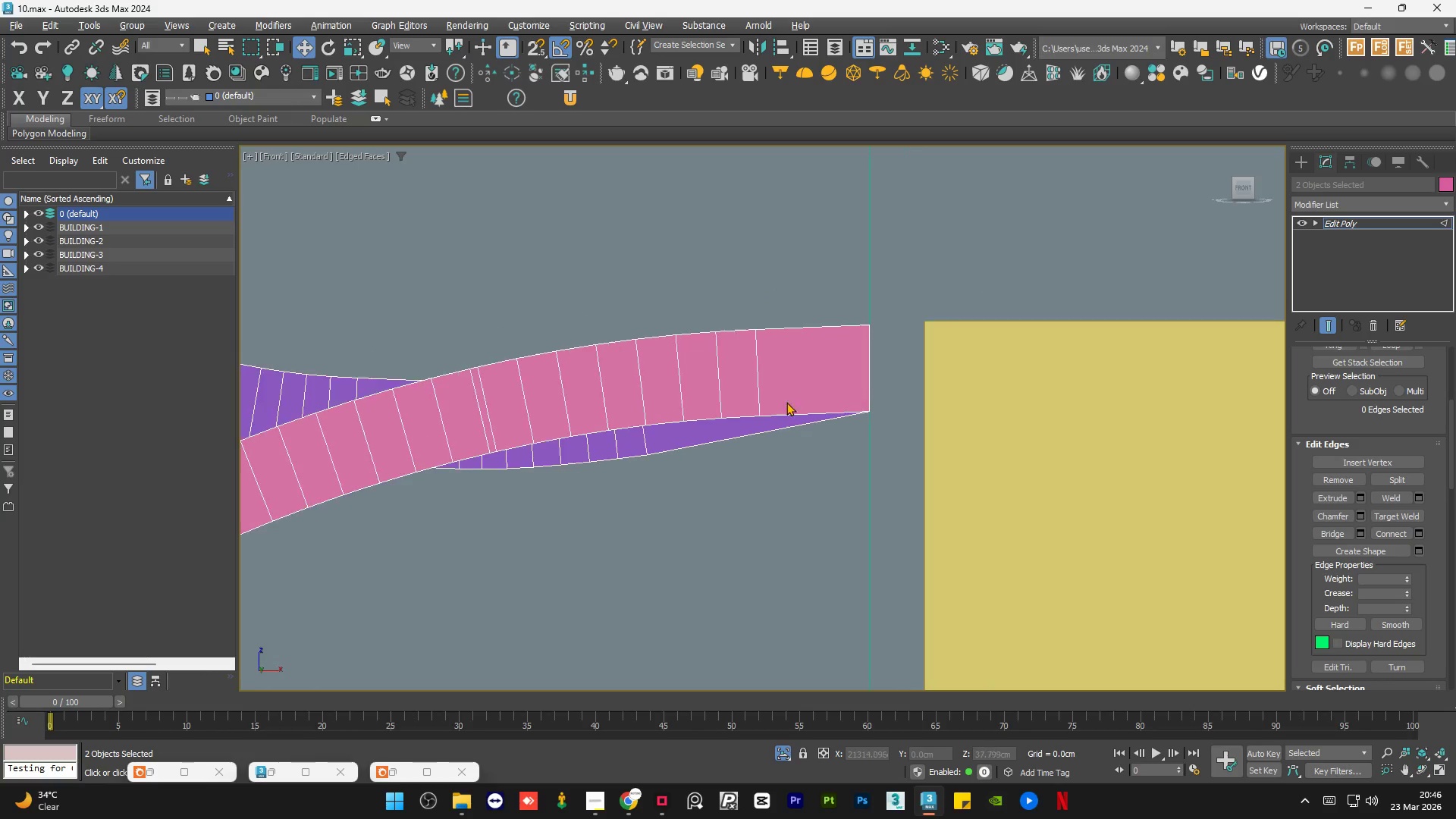 
hold_key(key=AltLeft, duration=1.14)
 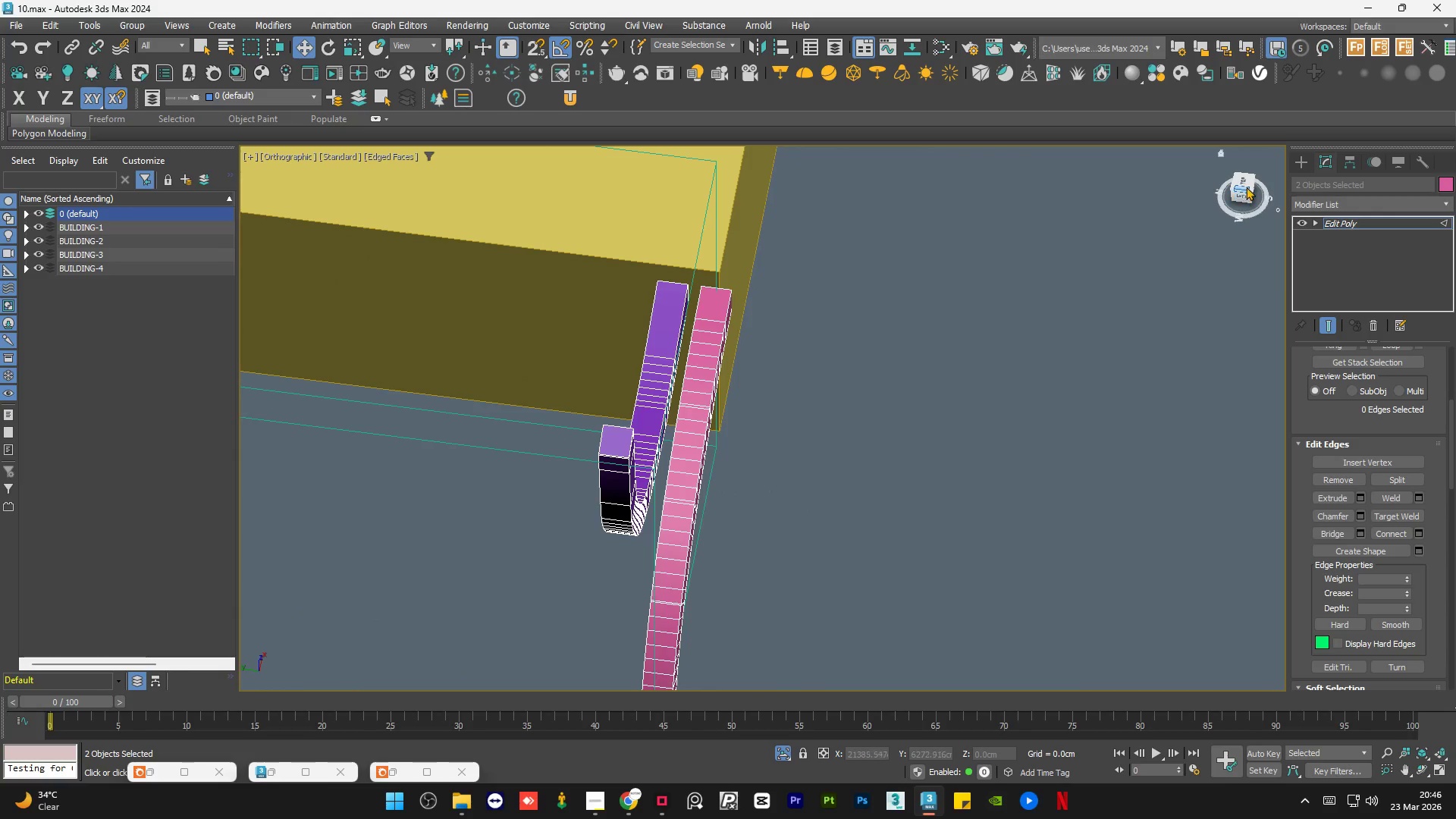 
scroll: coordinate [829, 485], scroll_direction: down, amount: 3.0
 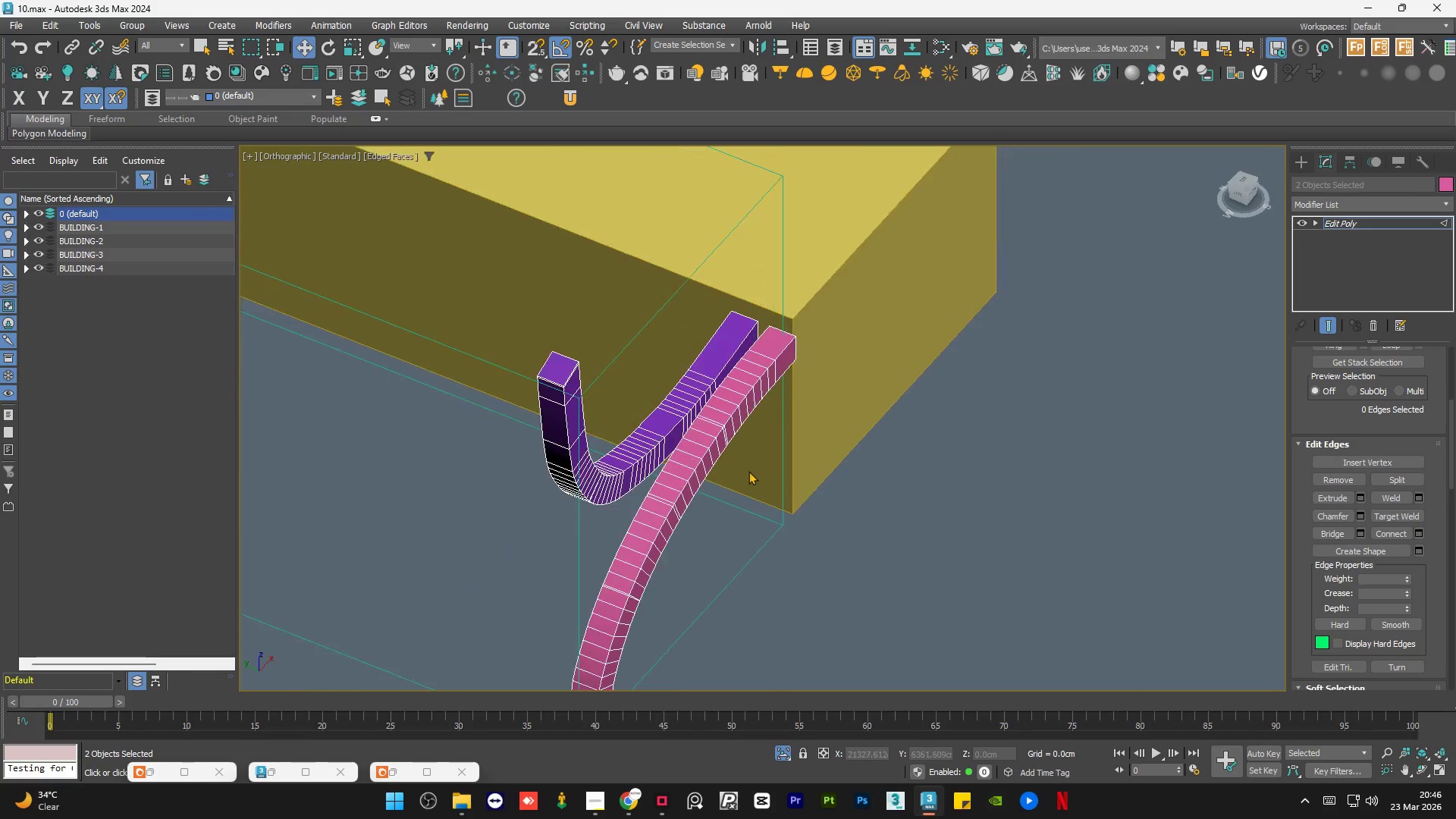 
left_click([1245, 181])
 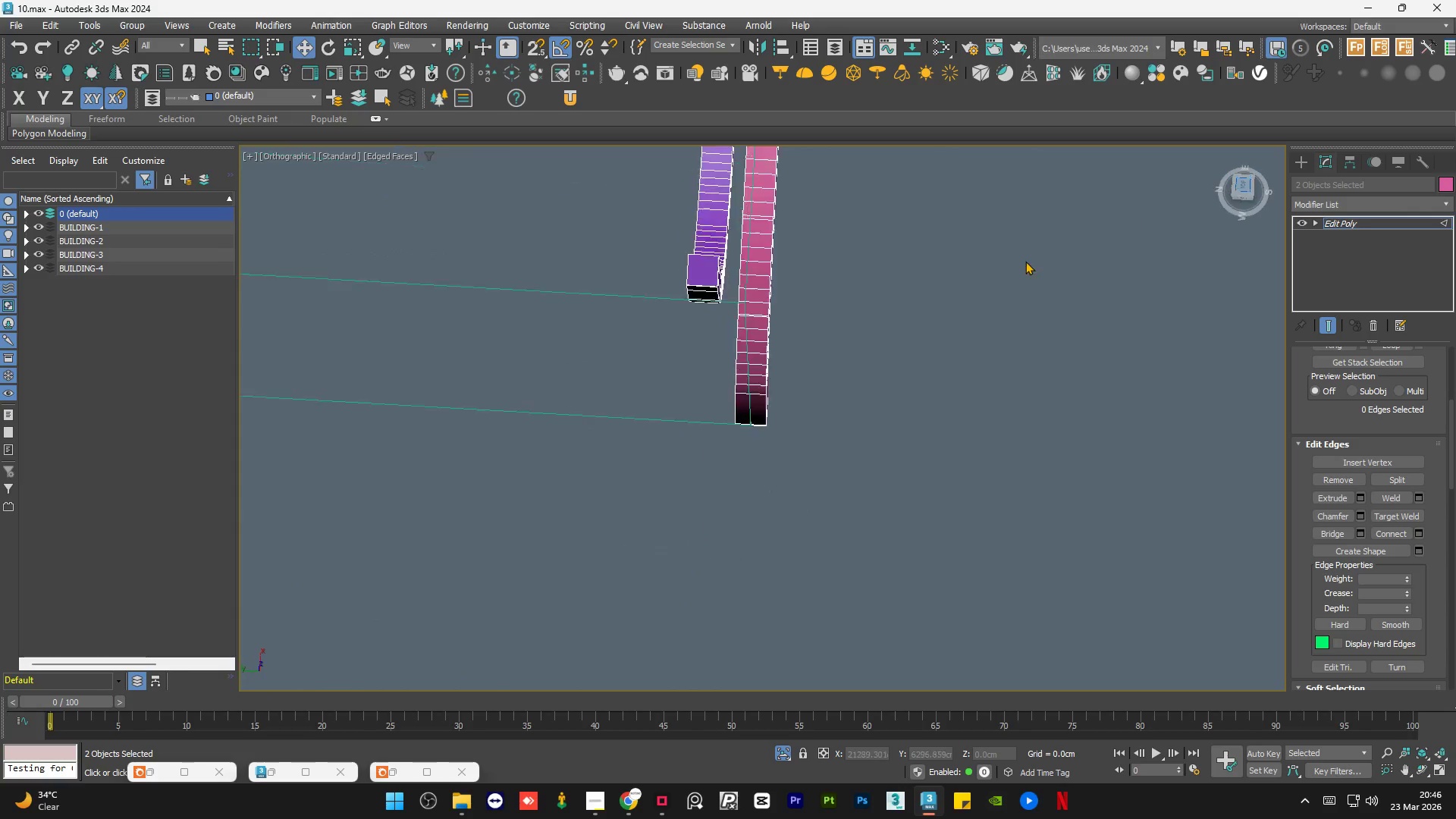 
scroll: coordinate [796, 290], scroll_direction: up, amount: 2.0
 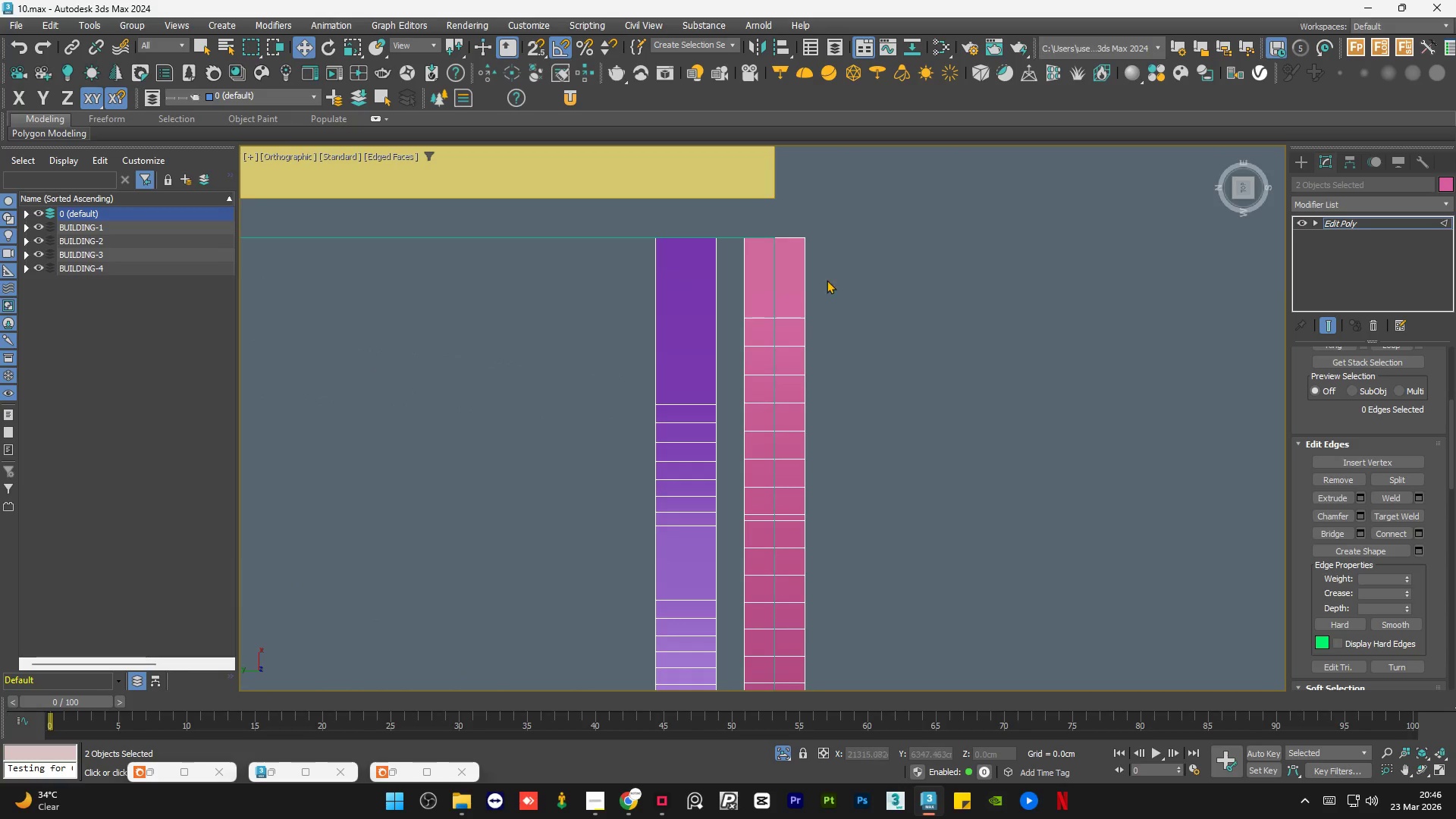 
left_click_drag(start_coordinate=[863, 279], to_coordinate=[739, 287])
 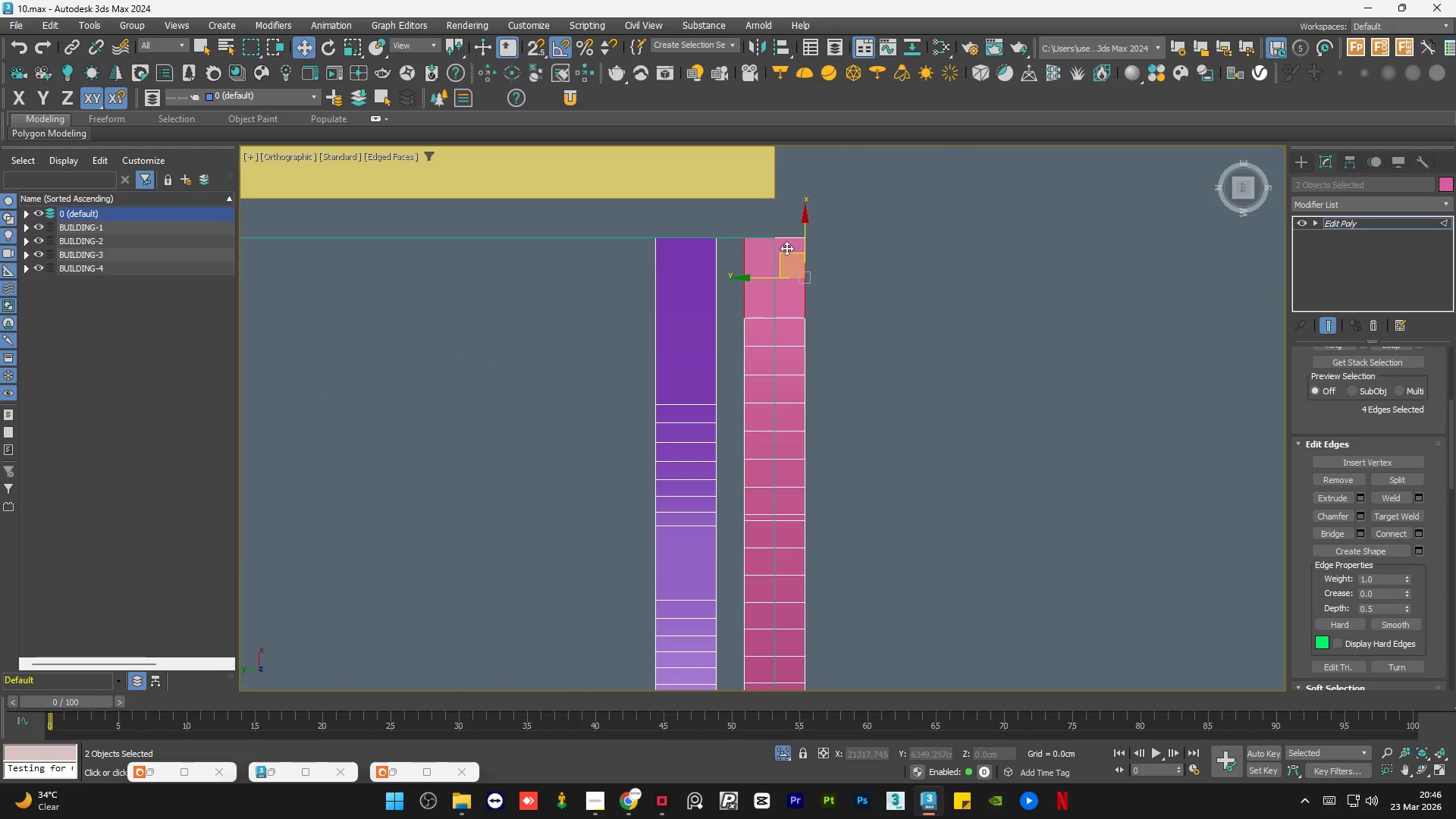 
scroll: coordinate [789, 243], scroll_direction: up, amount: 2.0
 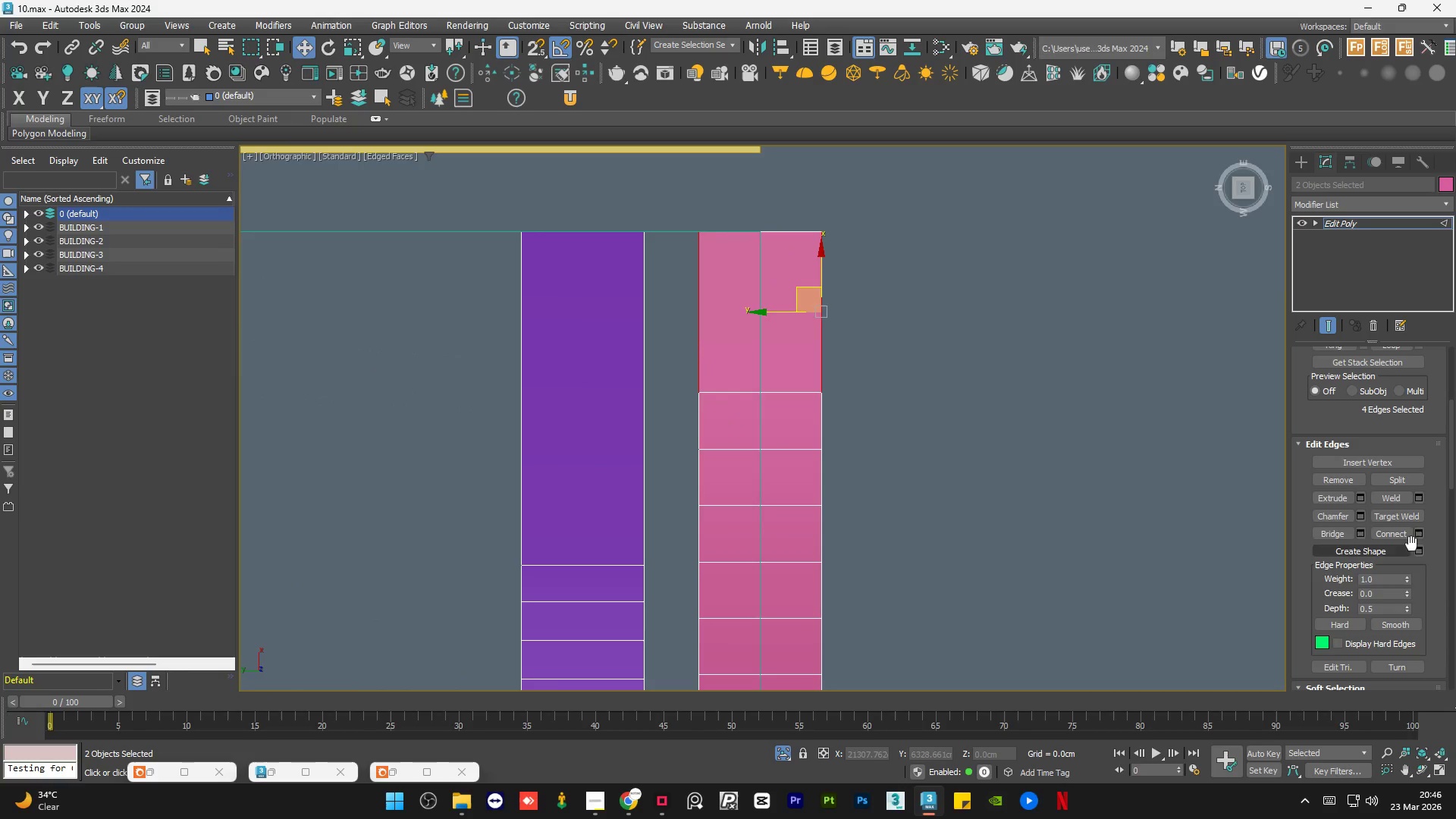 
left_click([1420, 534])
 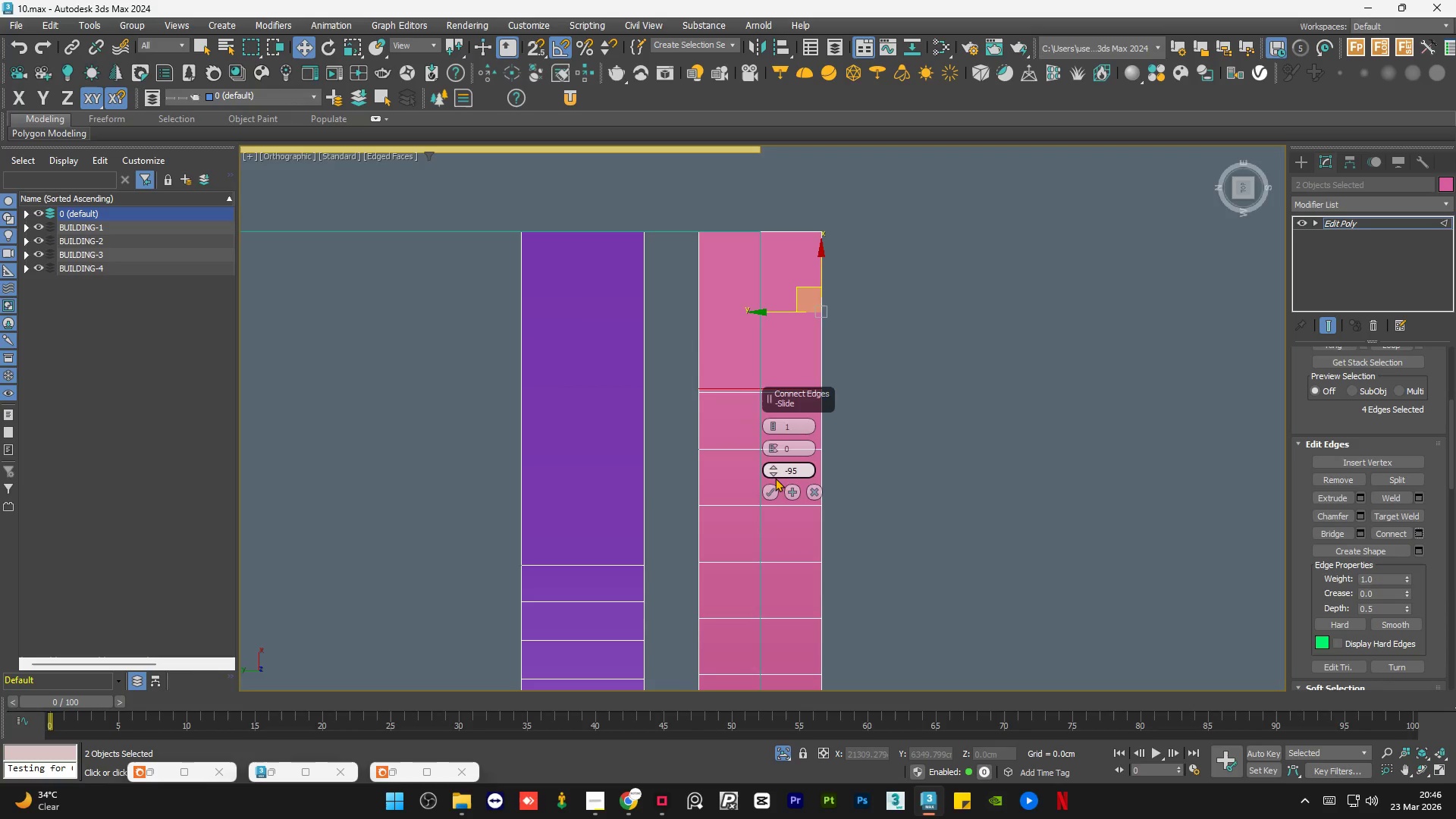 
right_click([771, 468])
 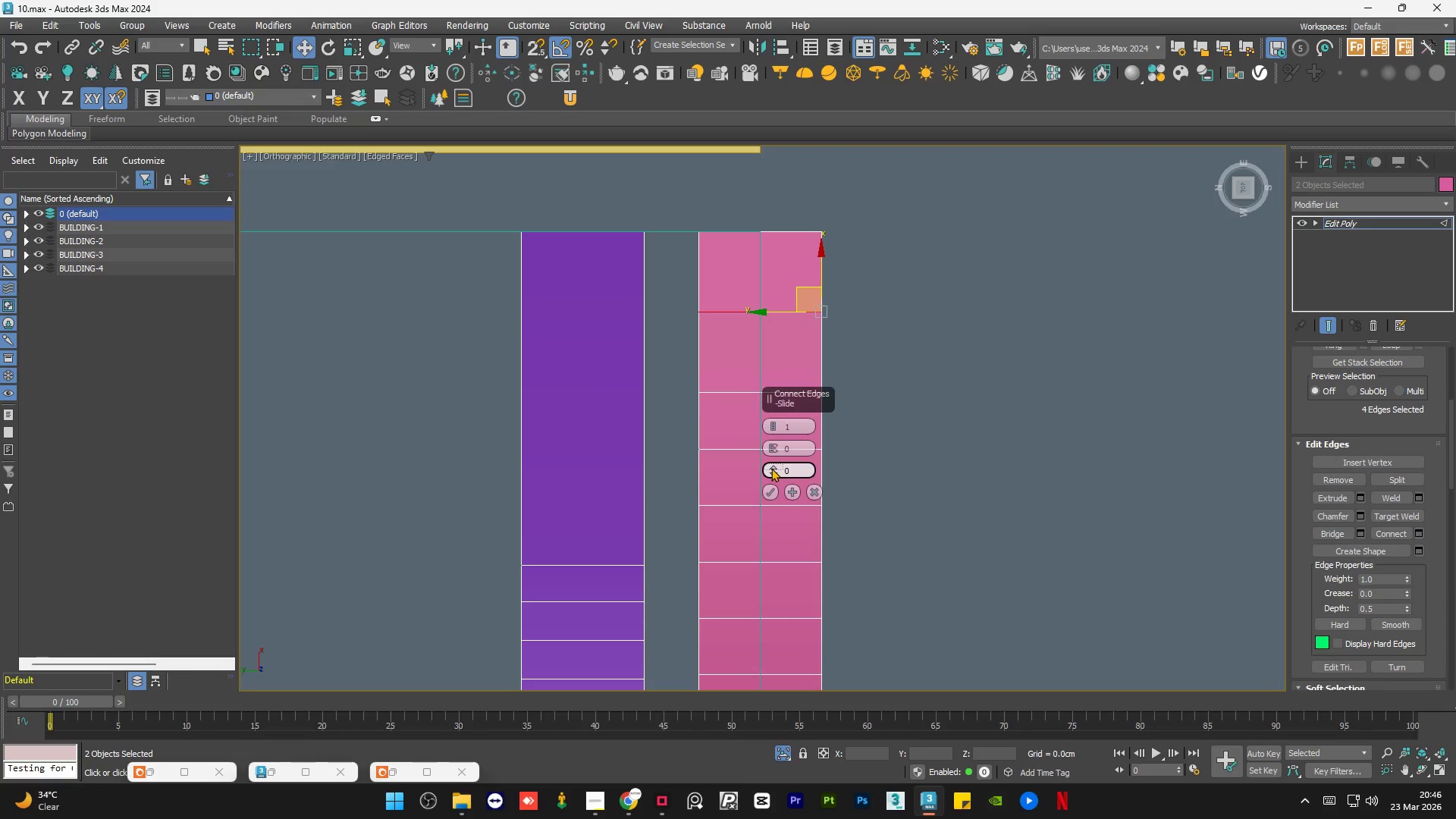 
left_click_drag(start_coordinate=[771, 468], to_coordinate=[828, 187])
 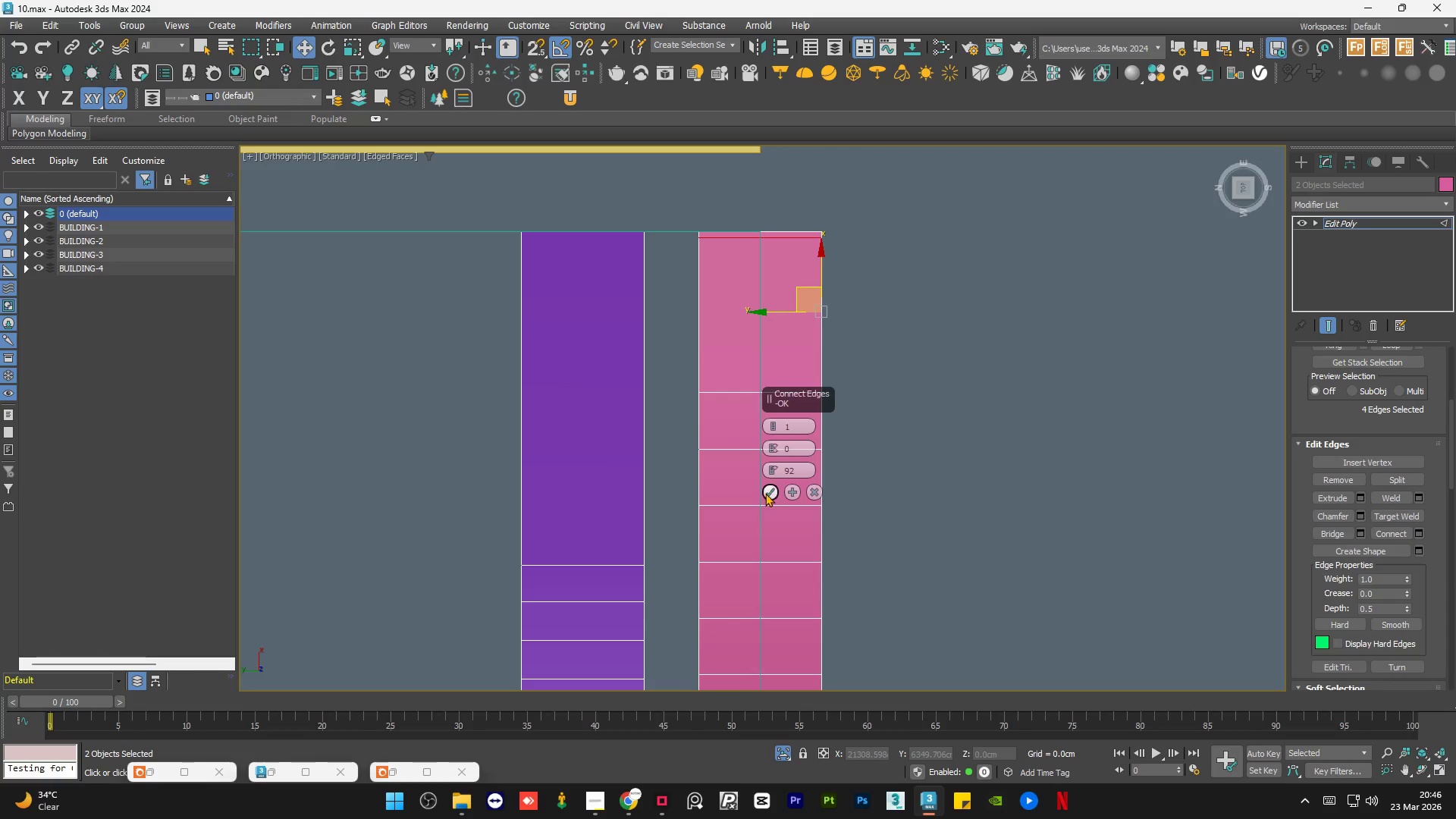 
left_click([767, 494])
 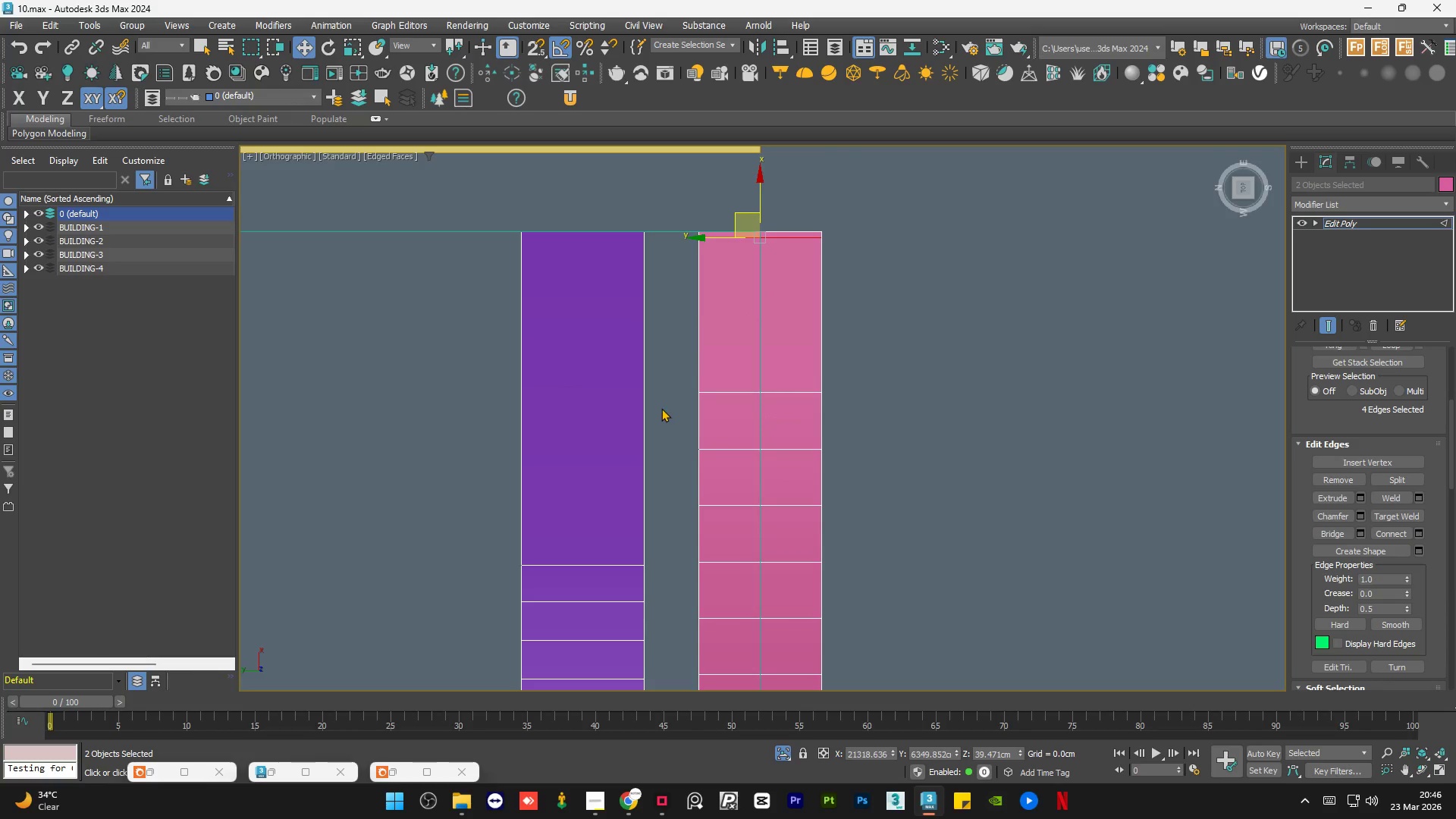 
left_click([661, 402])
 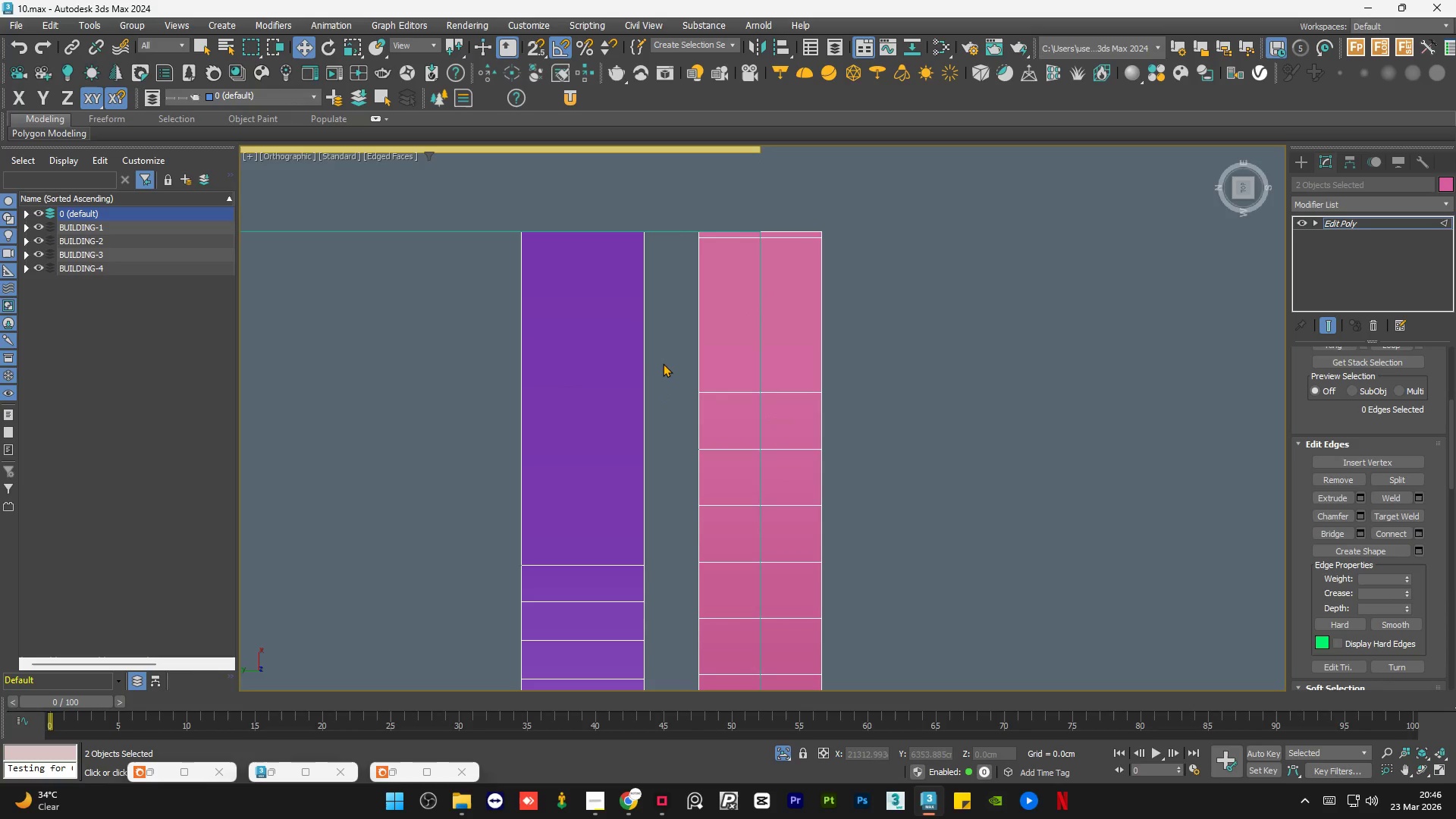 
left_click_drag(start_coordinate=[664, 359], to_coordinate=[443, 387])
 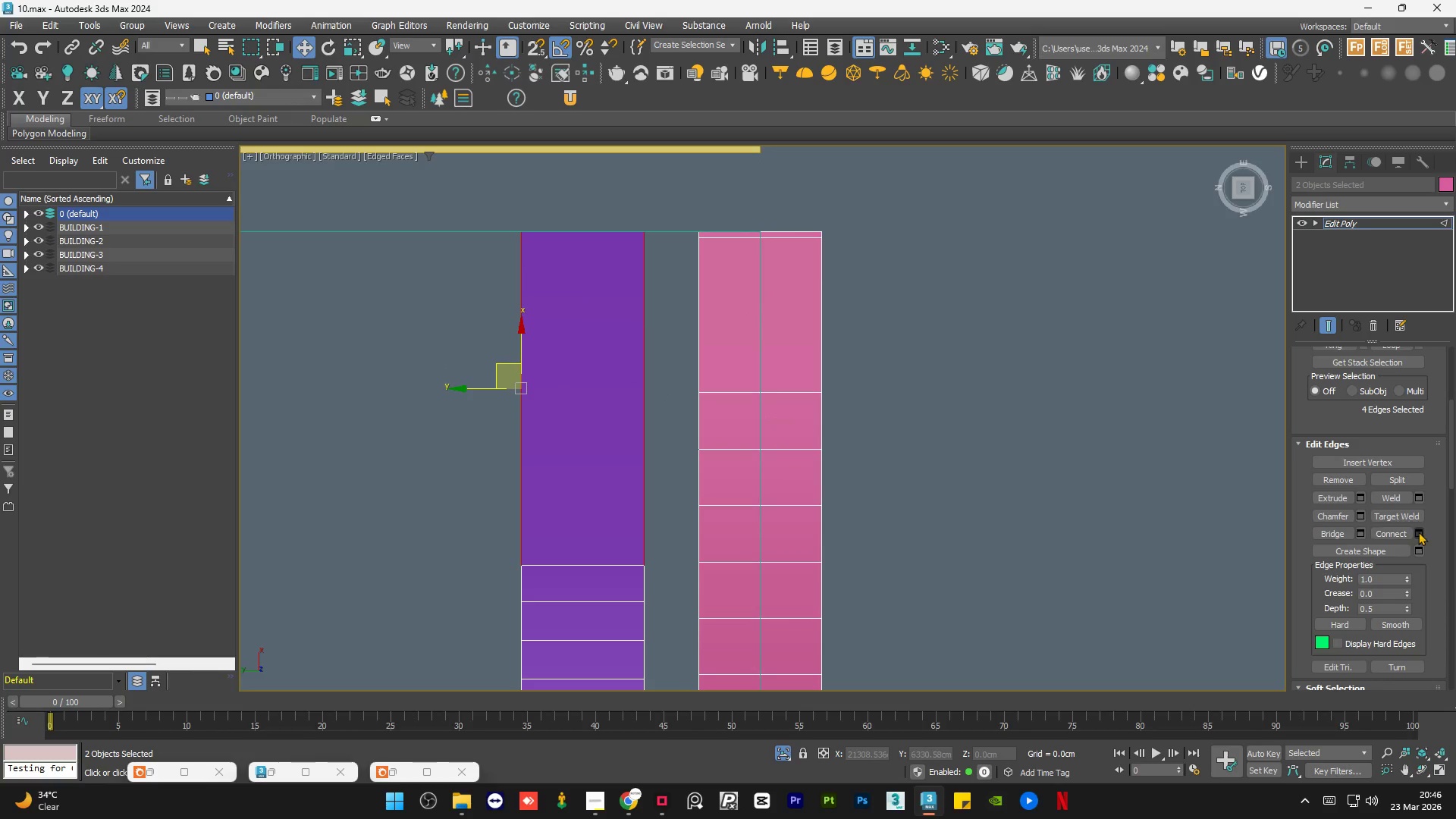 
left_click([1420, 537])
 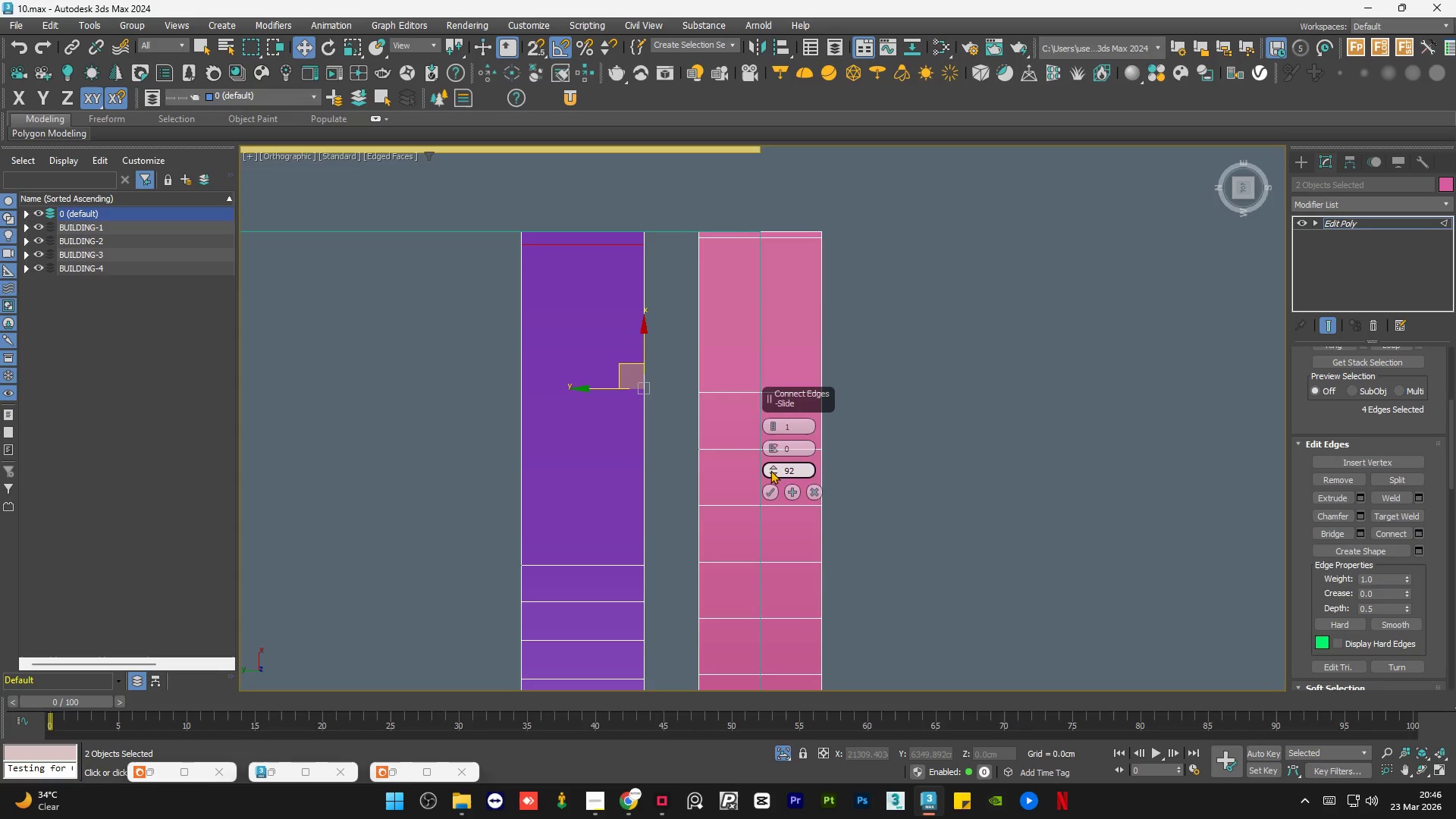 
left_click_drag(start_coordinate=[775, 467], to_coordinate=[775, 450])
 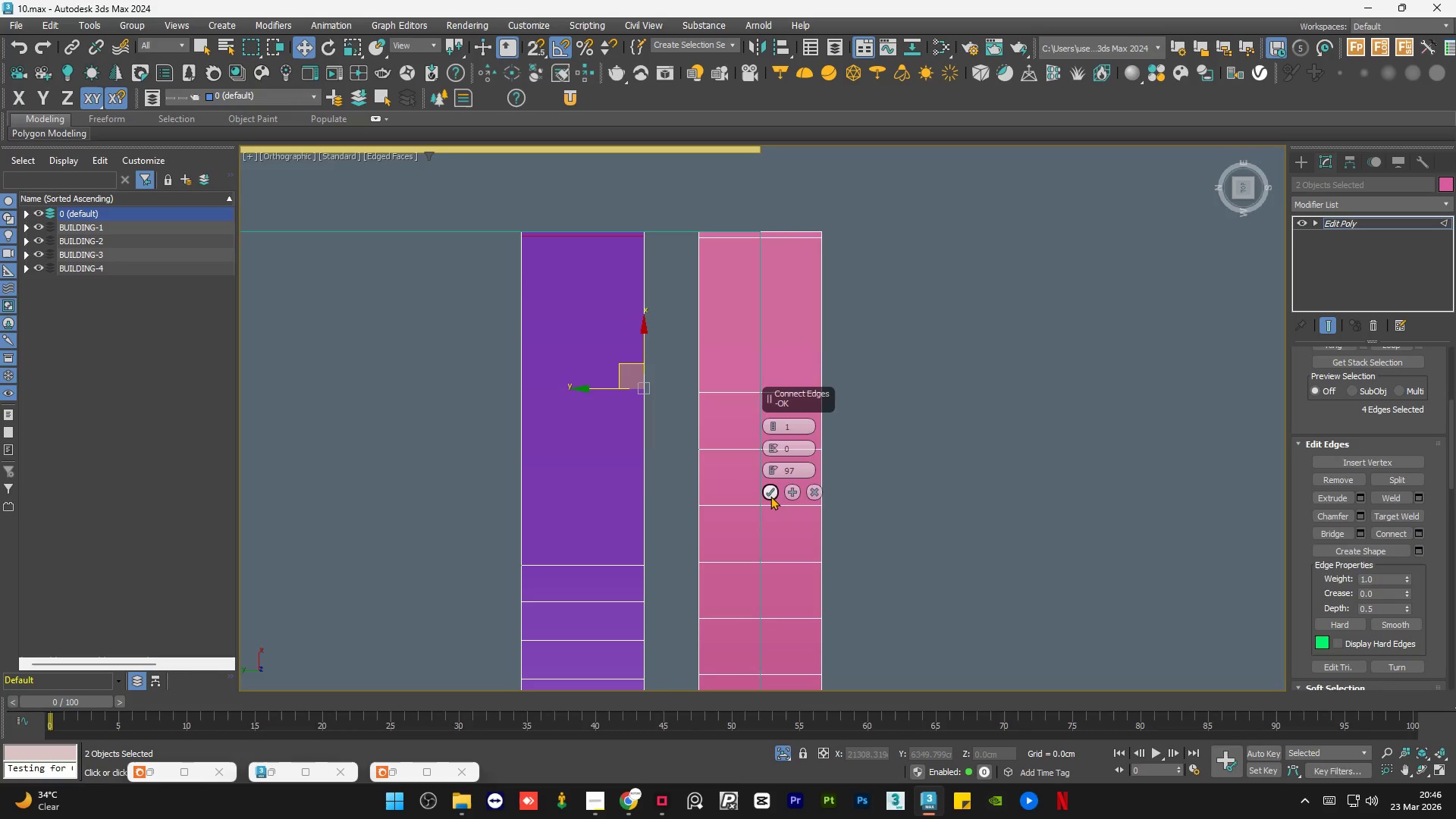 
double_click([912, 466])
 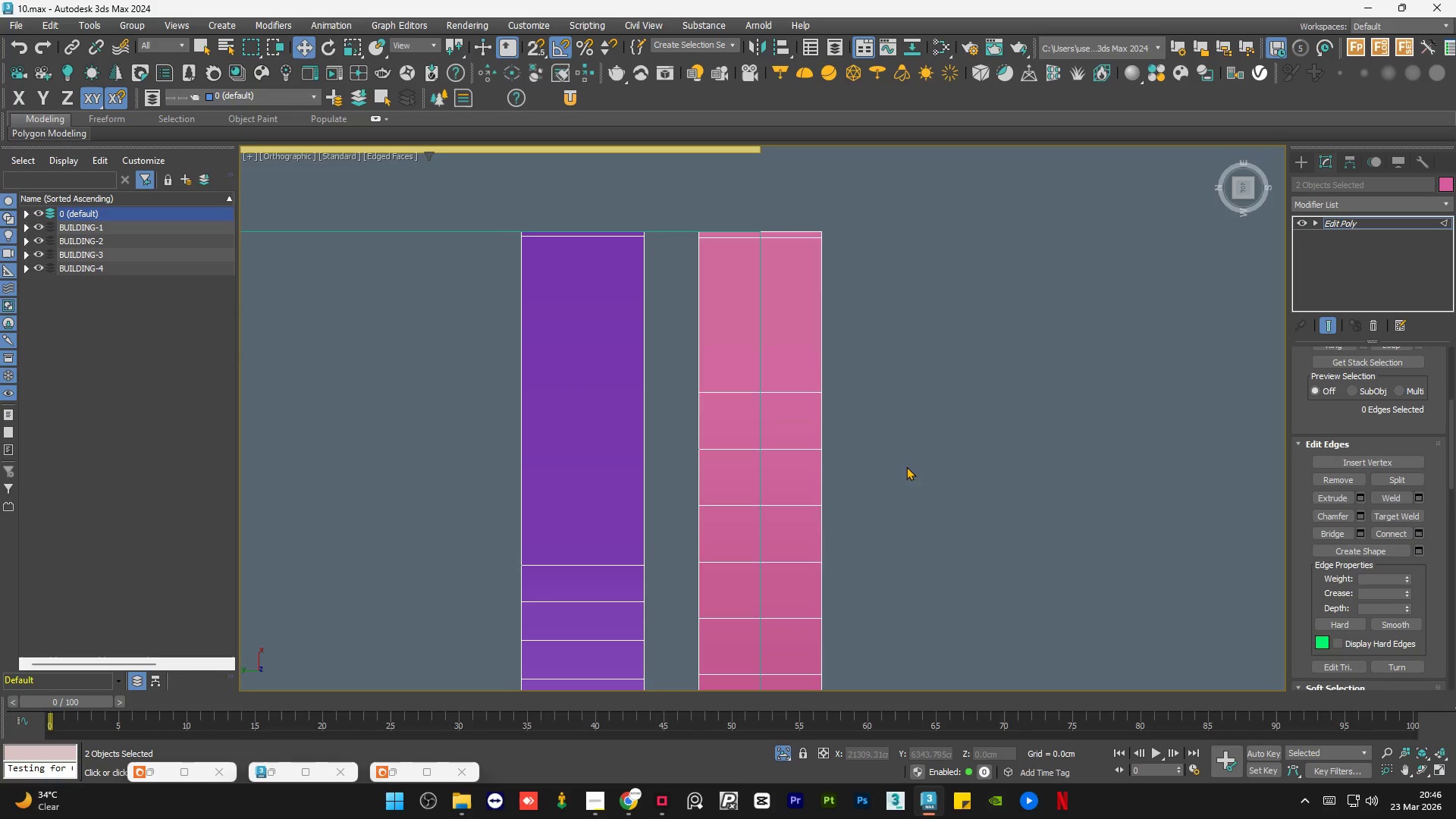 
hold_key(key=AltLeft, duration=0.94)
 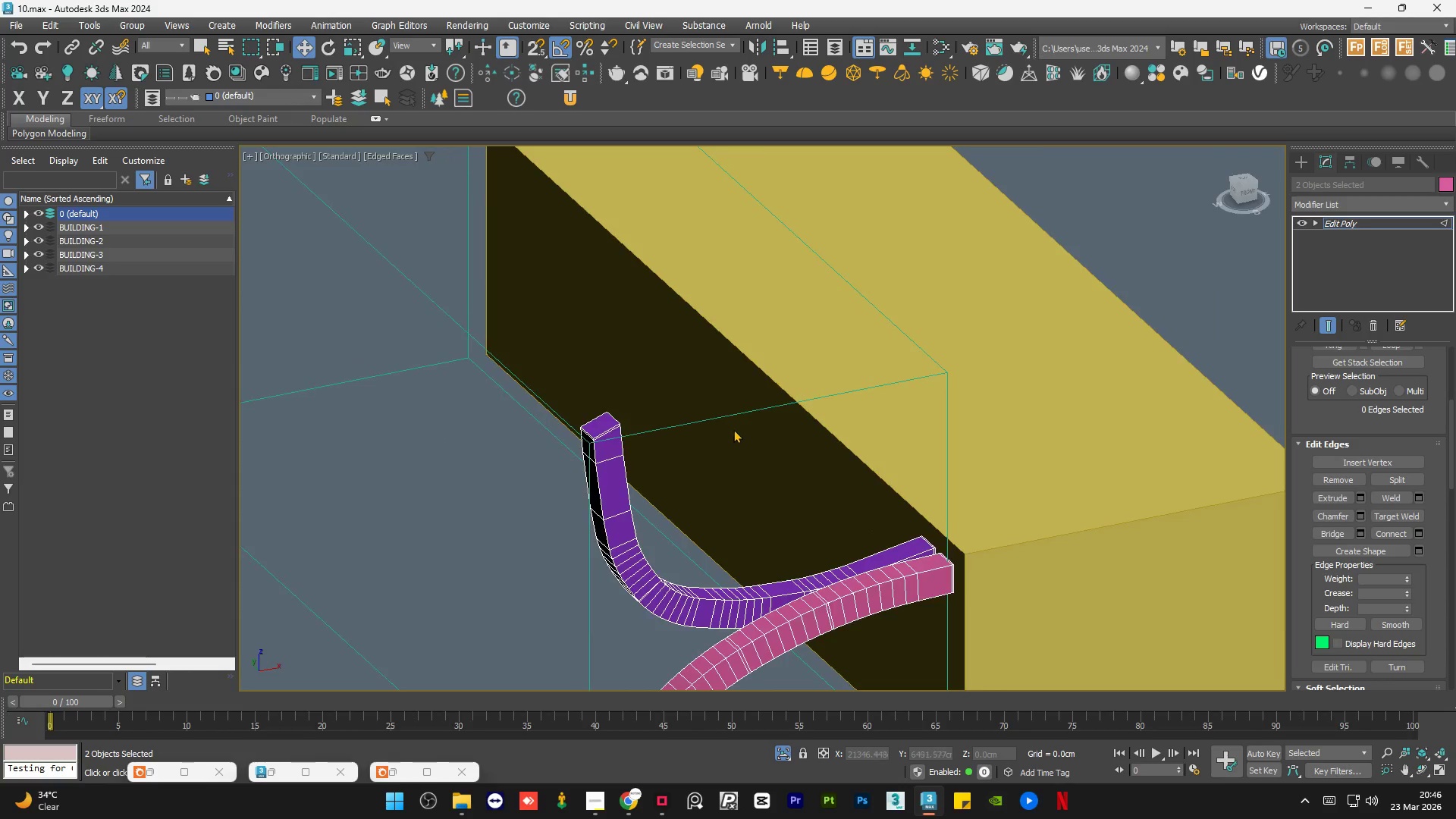 
scroll: coordinate [786, 478], scroll_direction: down, amount: 6.0
 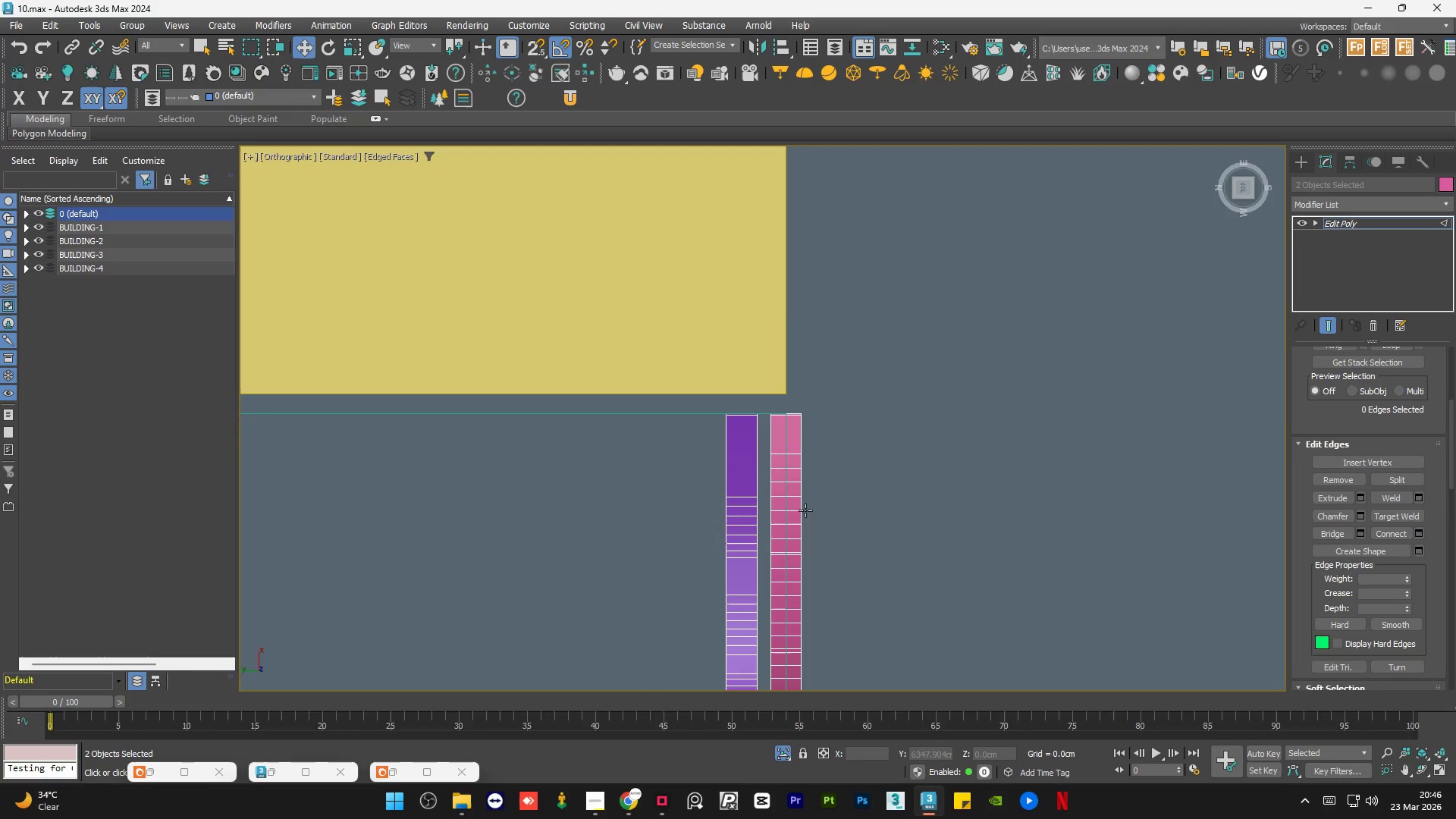 
hold_key(key=AltLeft, duration=0.94)
 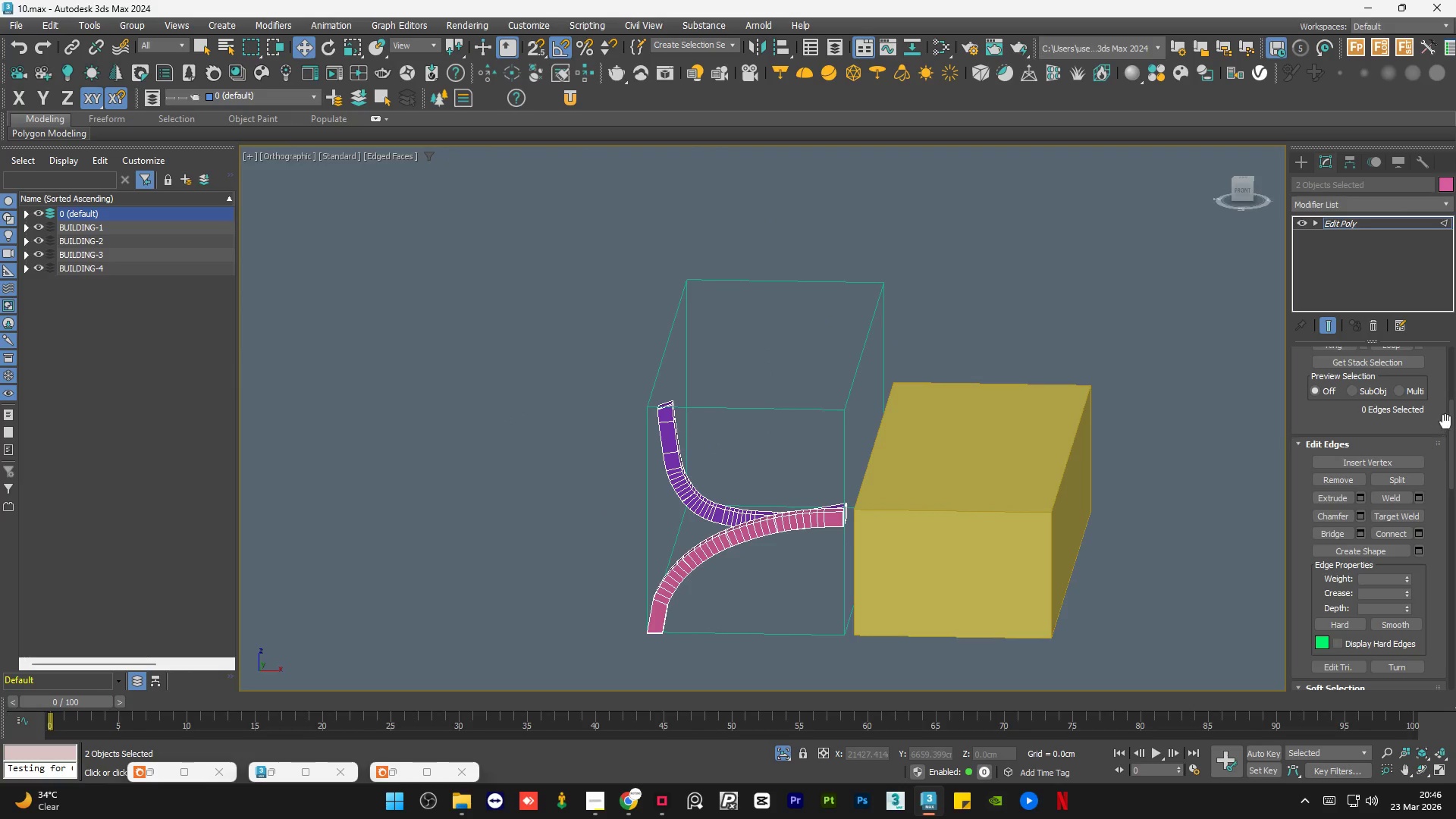 
scroll: coordinate [735, 428], scroll_direction: down, amount: 2.0
 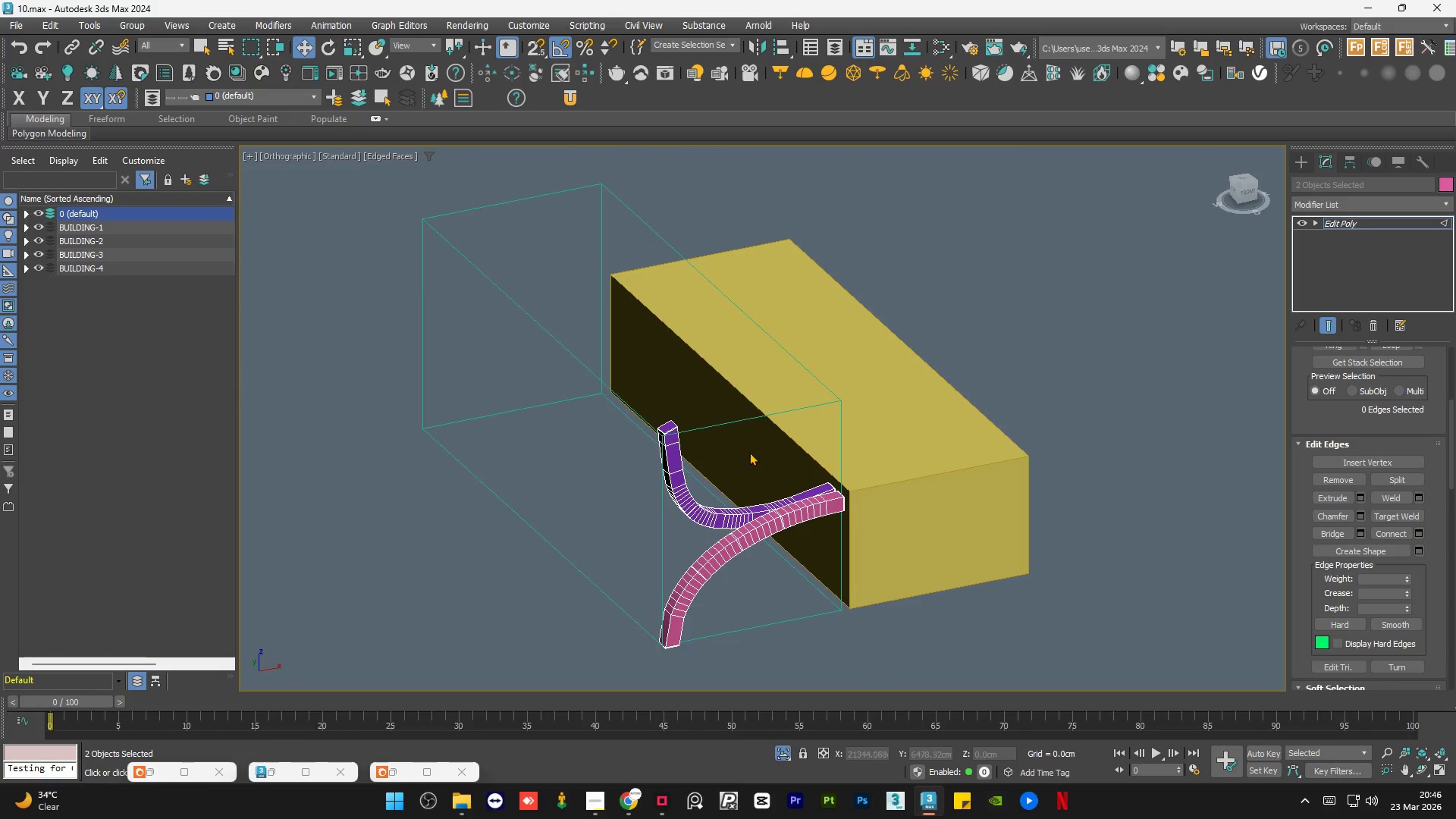 
left_click_drag(start_coordinate=[1451, 443], to_coordinate=[1430, 328])
 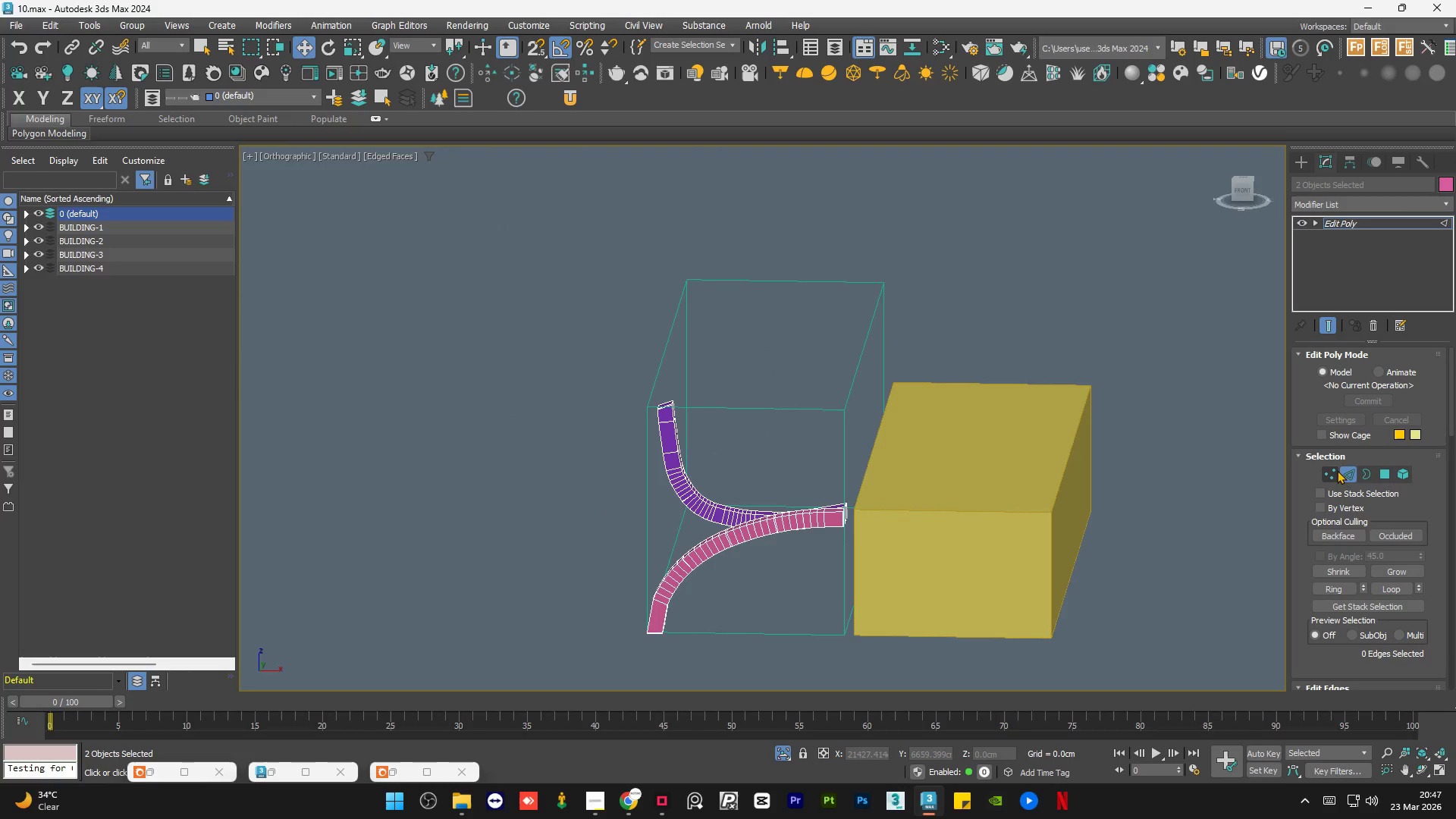 
left_click([1326, 475])
 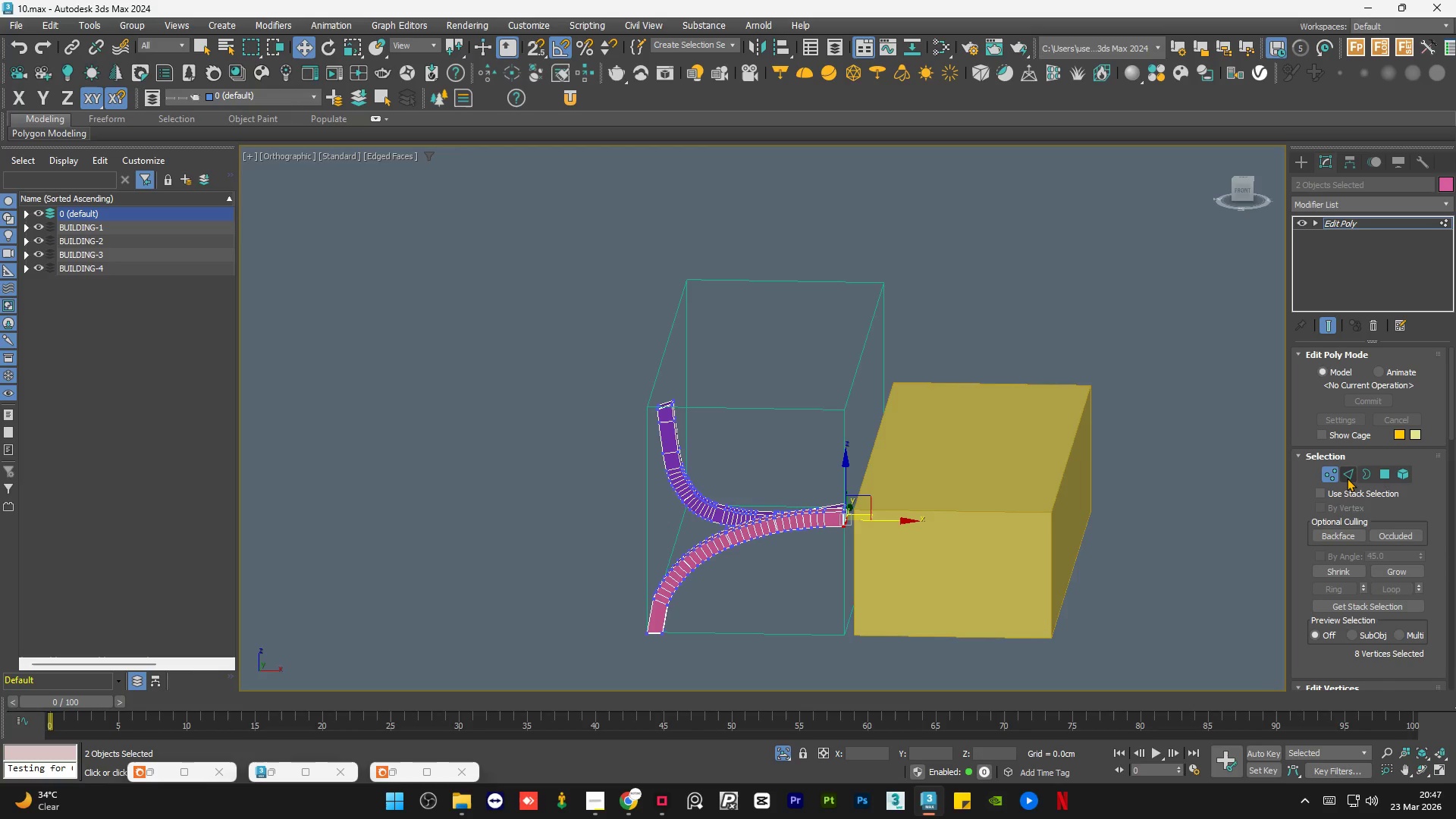 
left_click([1347, 478])
 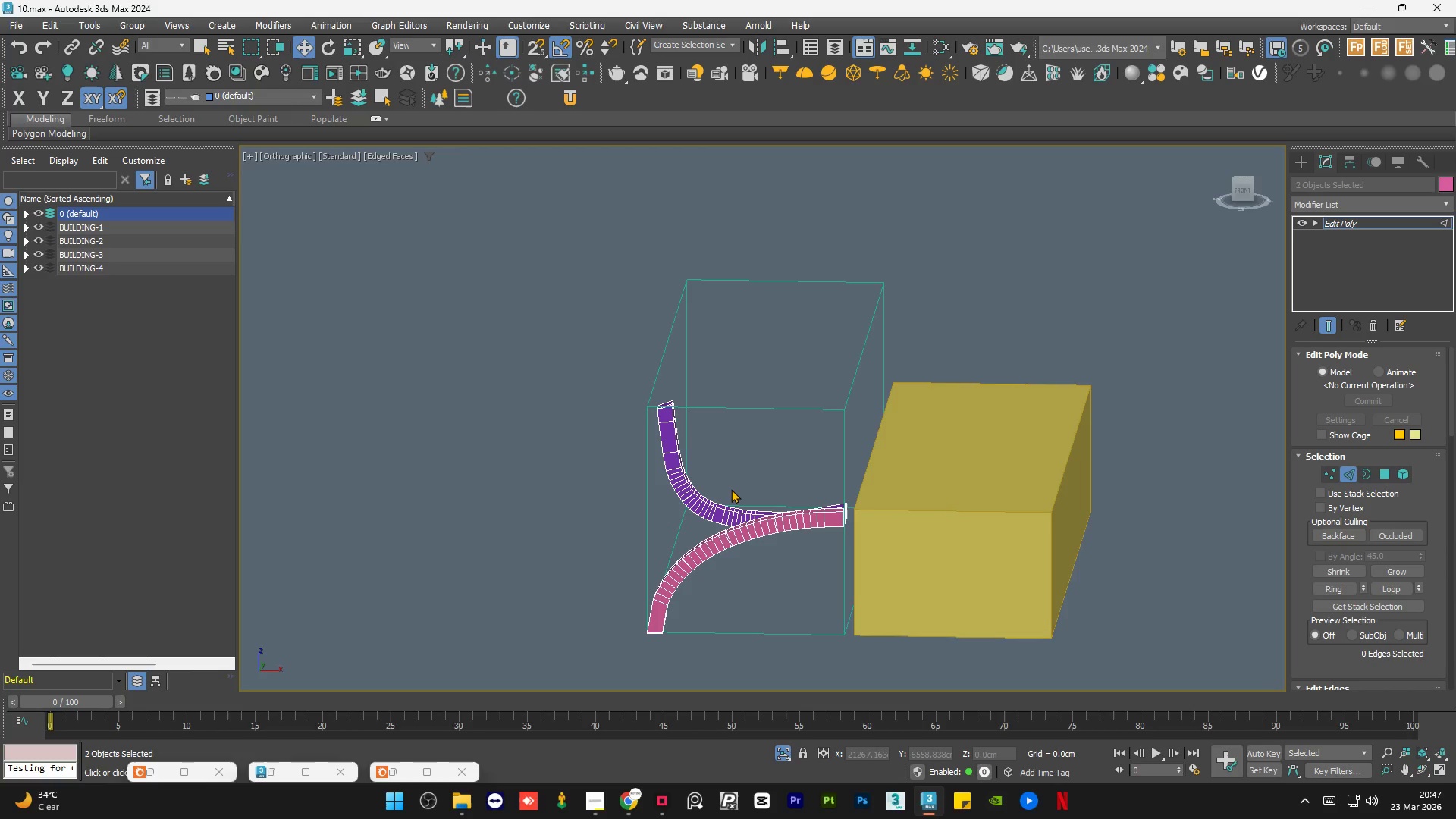 
key(Alt+1)
 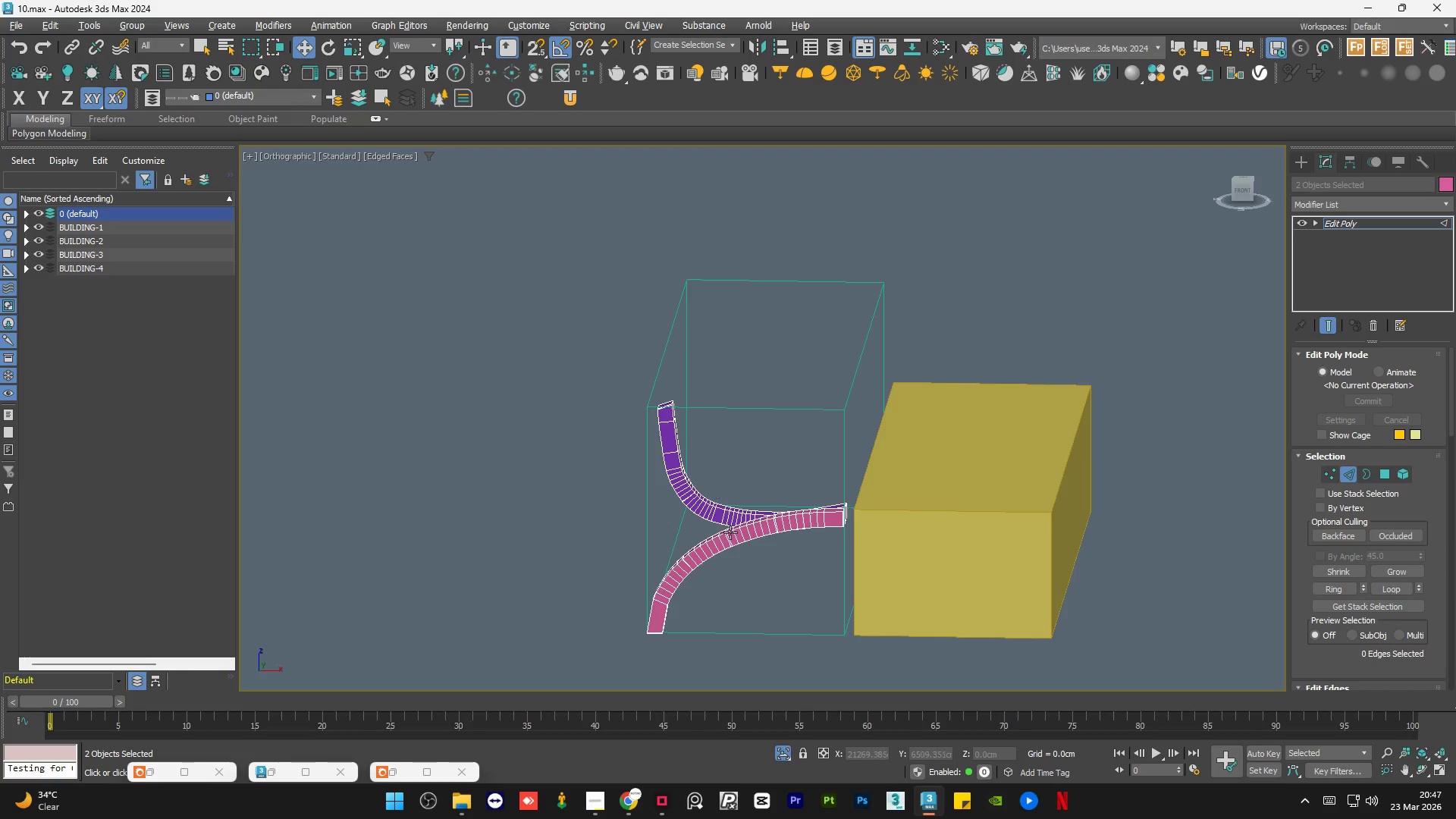 
scroll: coordinate [729, 535], scroll_direction: up, amount: 5.0
 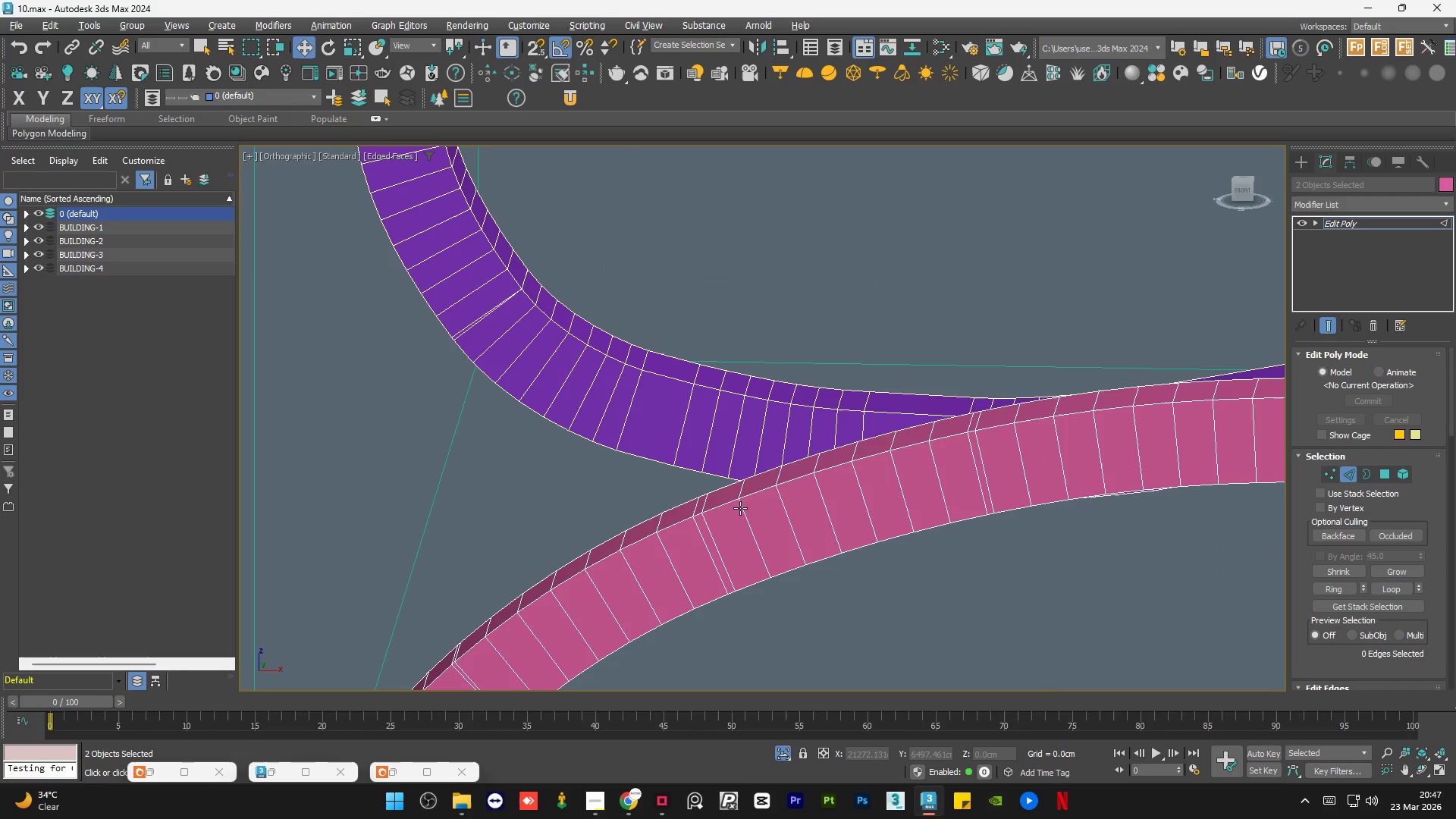 
left_click([742, 508])
 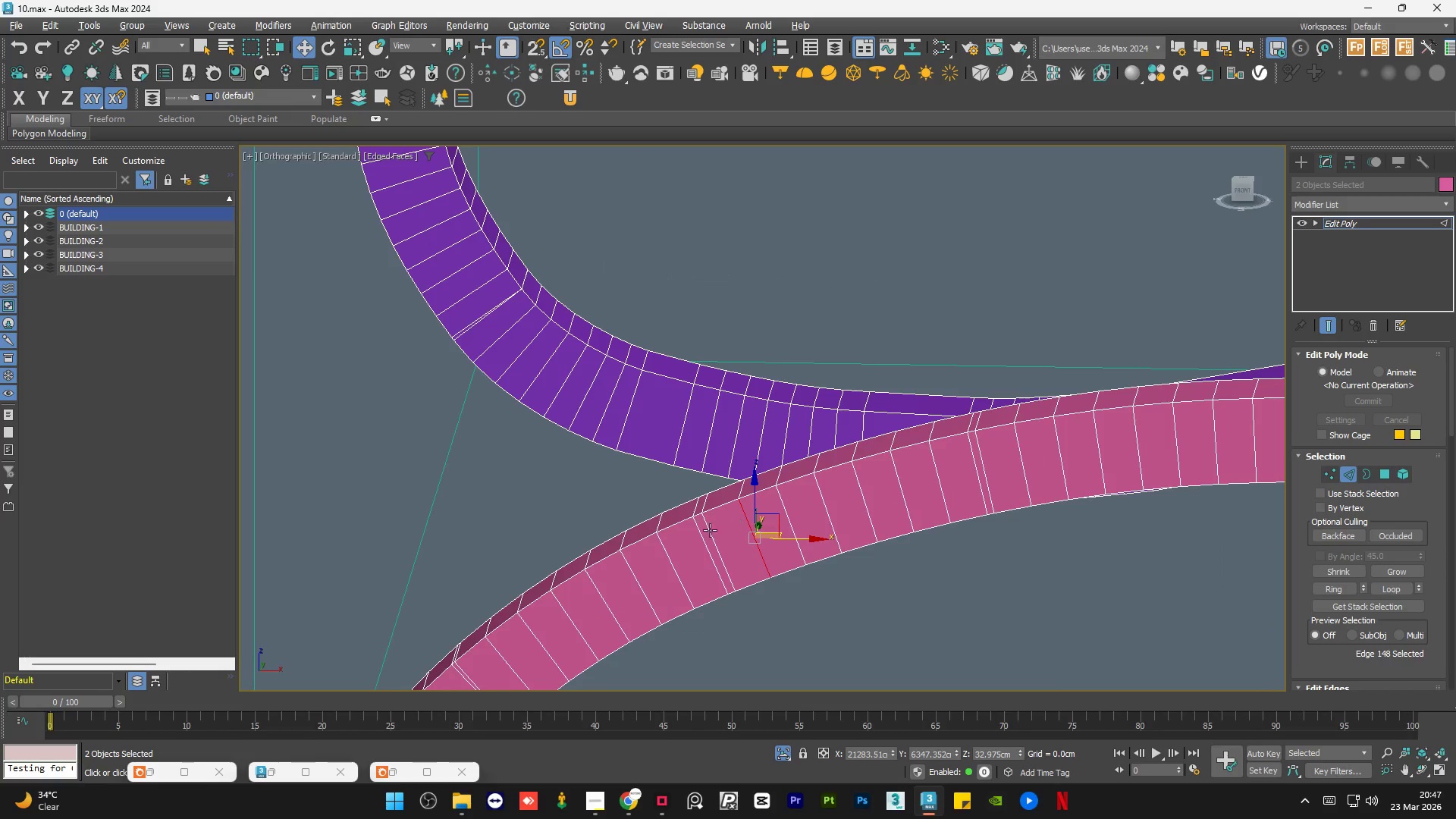 
key(Control+Z)
 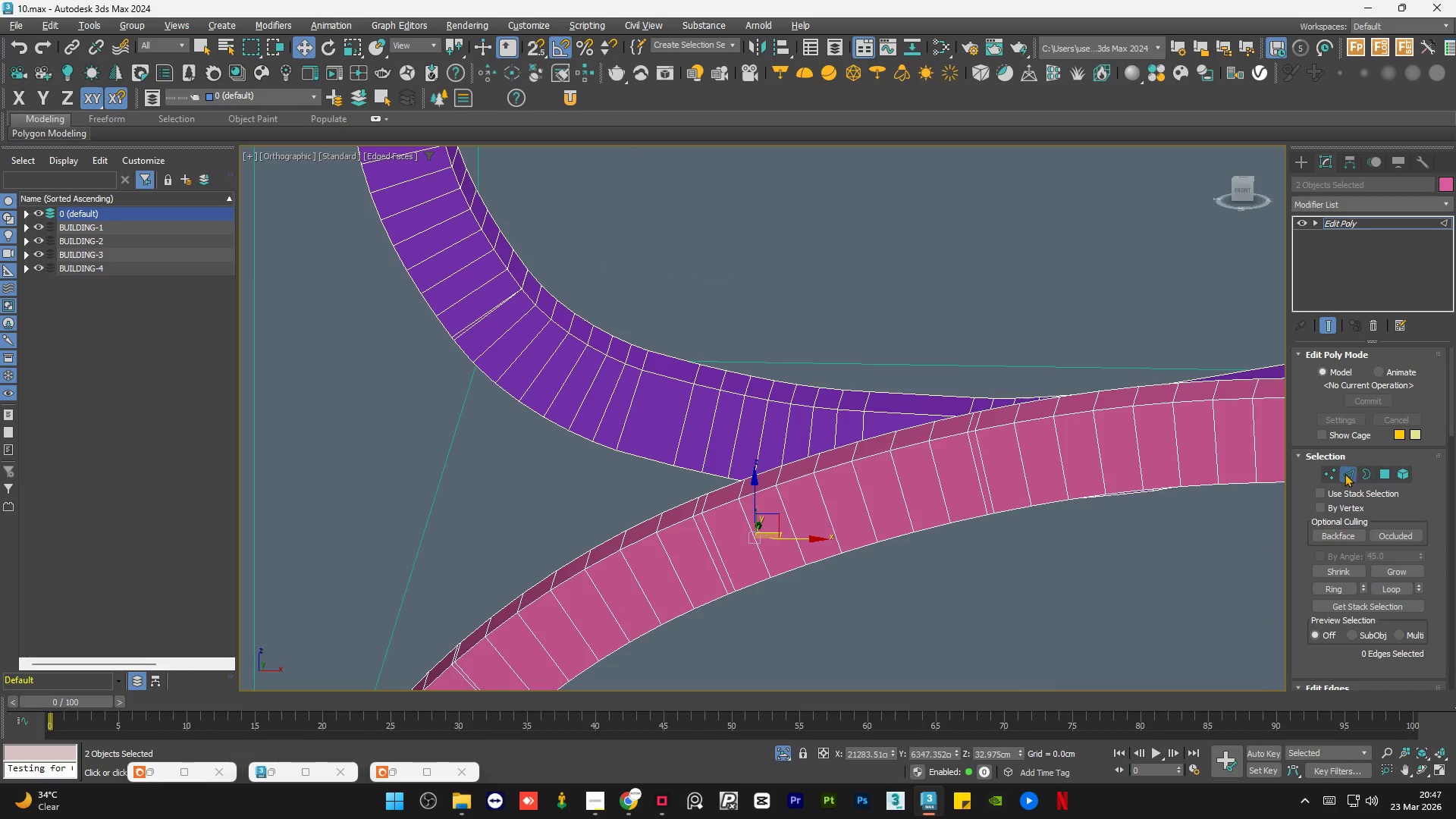 
scroll: coordinate [601, 344], scroll_direction: down, amount: 2.0
 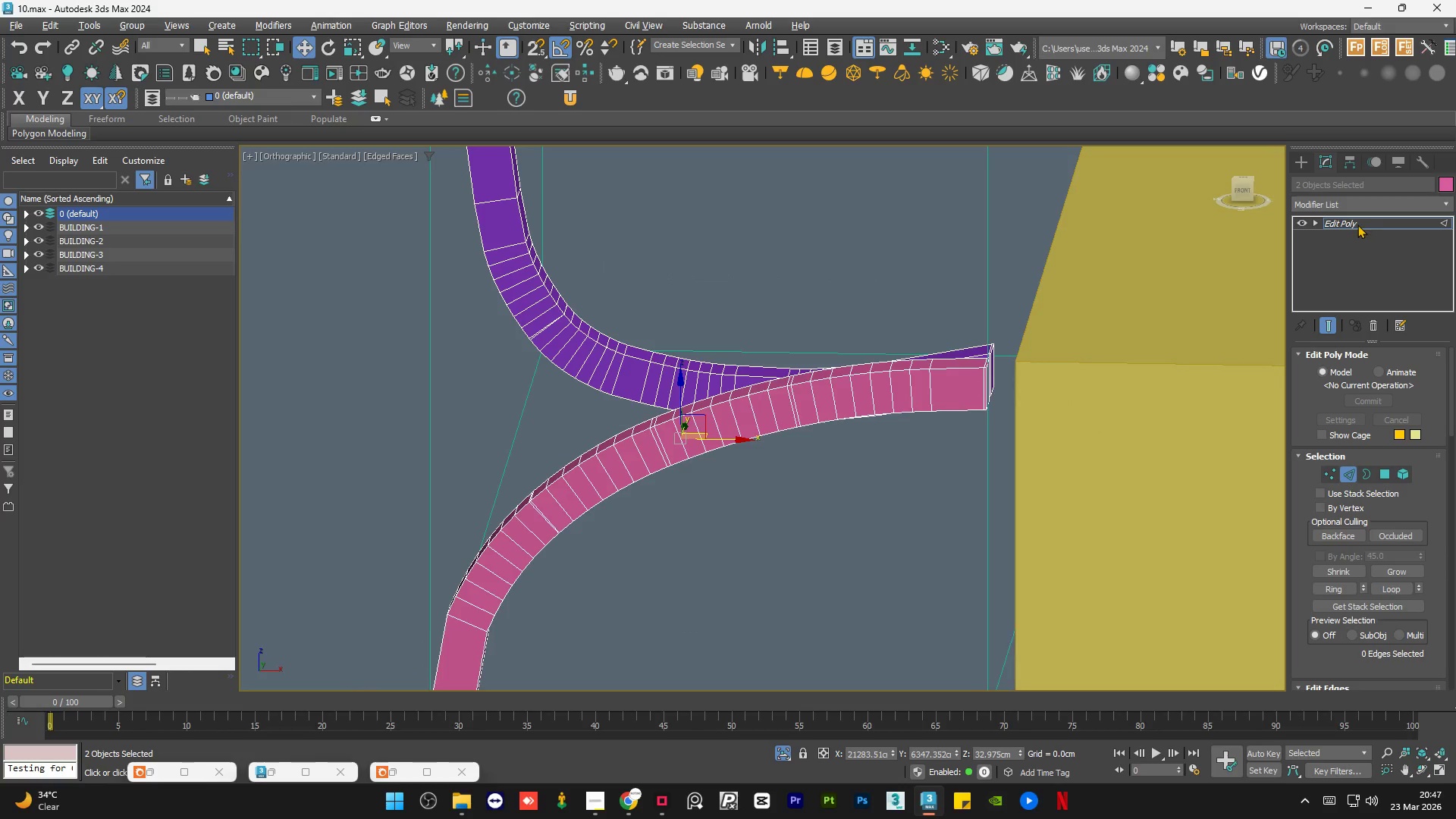 
left_click([1359, 222])
 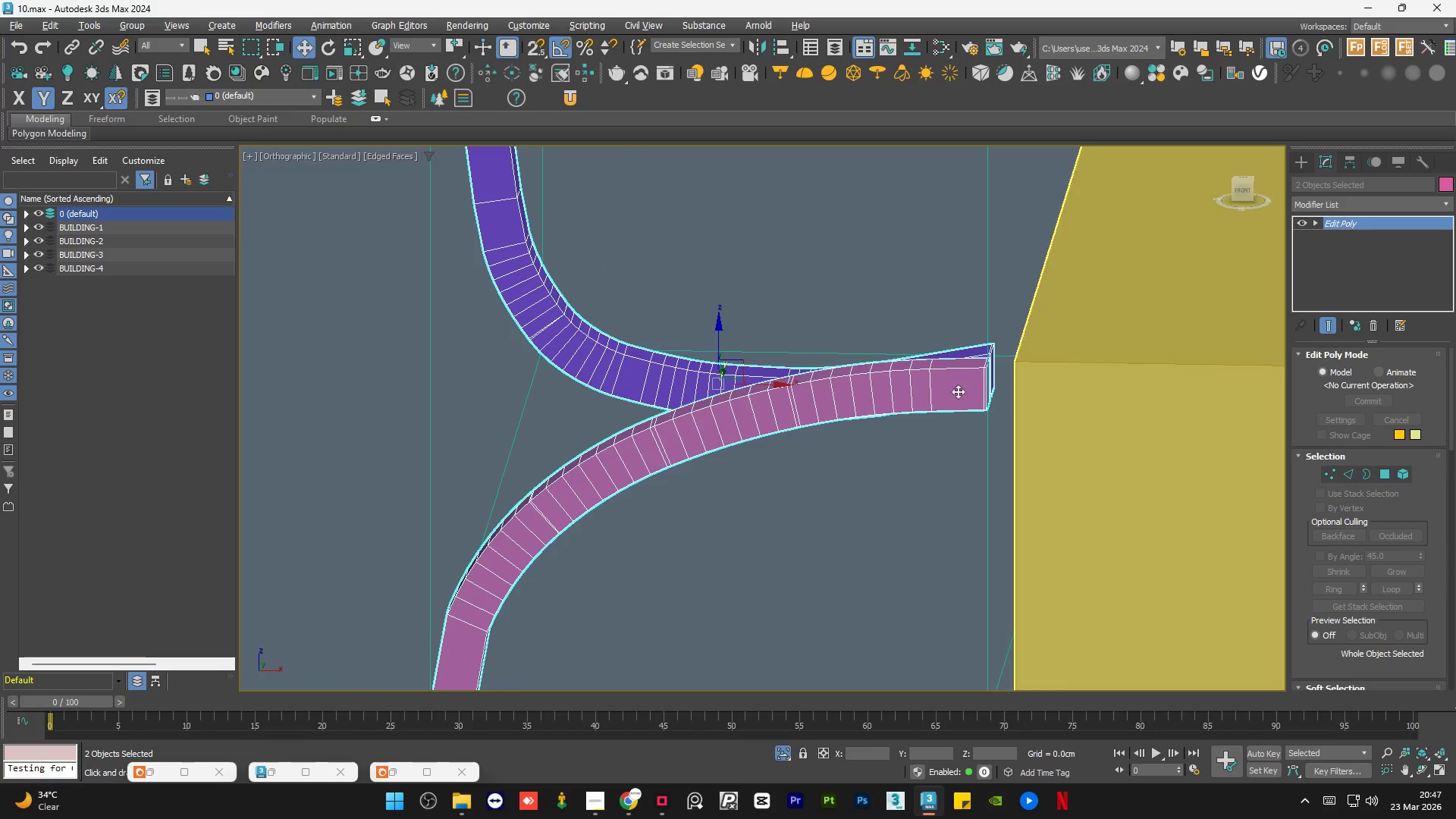 
scroll: coordinate [760, 488], scroll_direction: down, amount: 1.0
 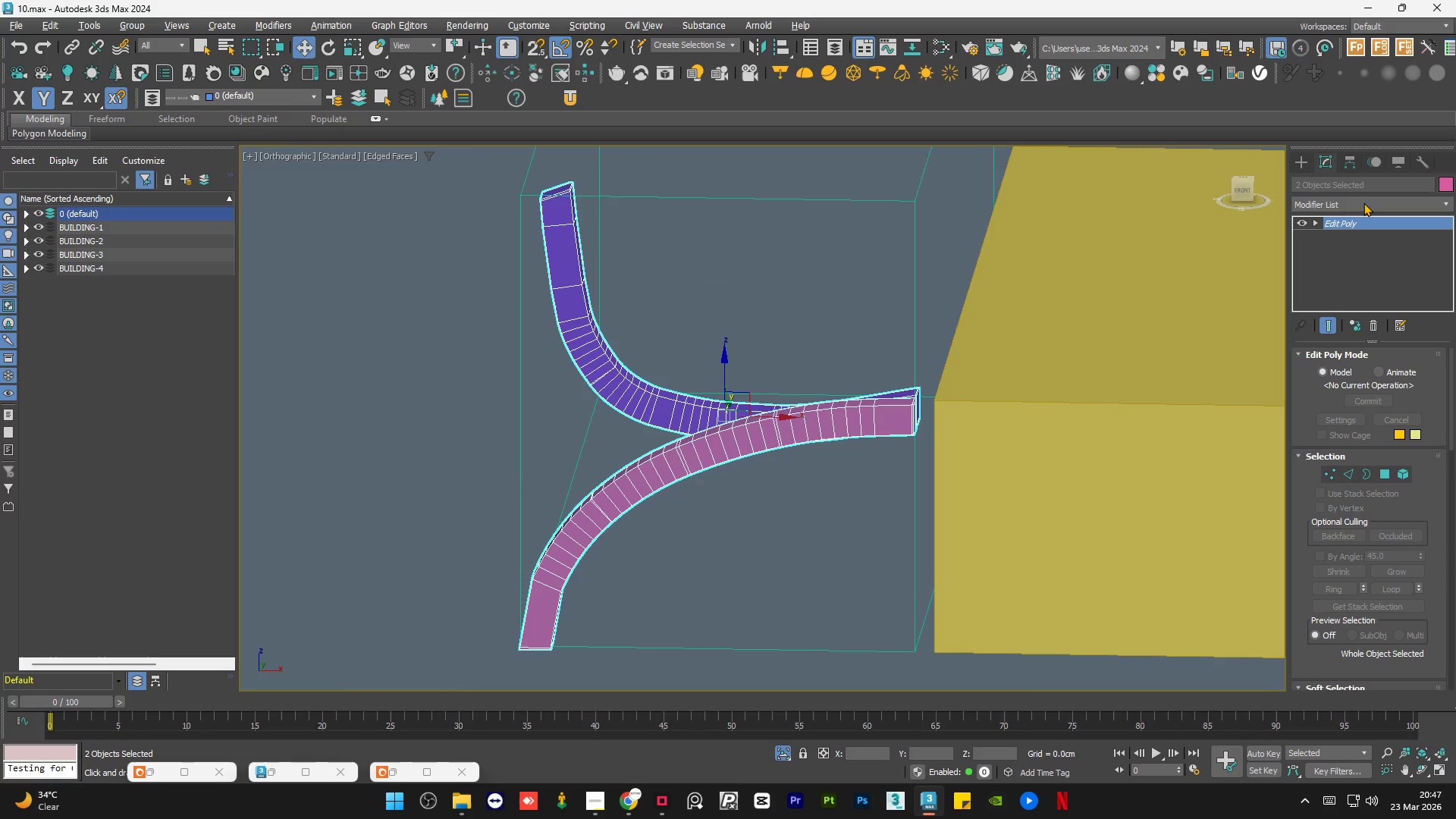 
left_click([1363, 202])
 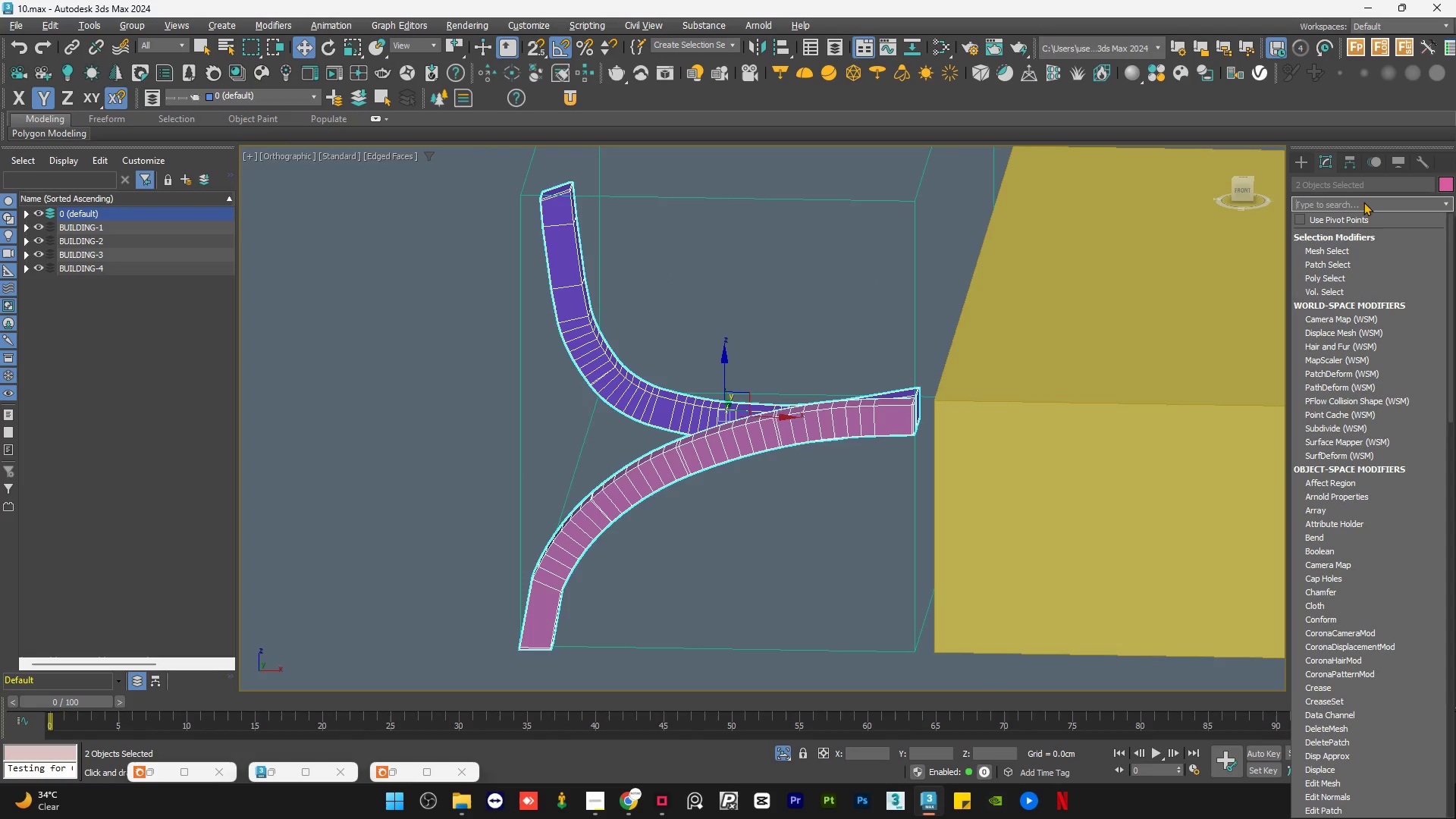 
type(mes)
 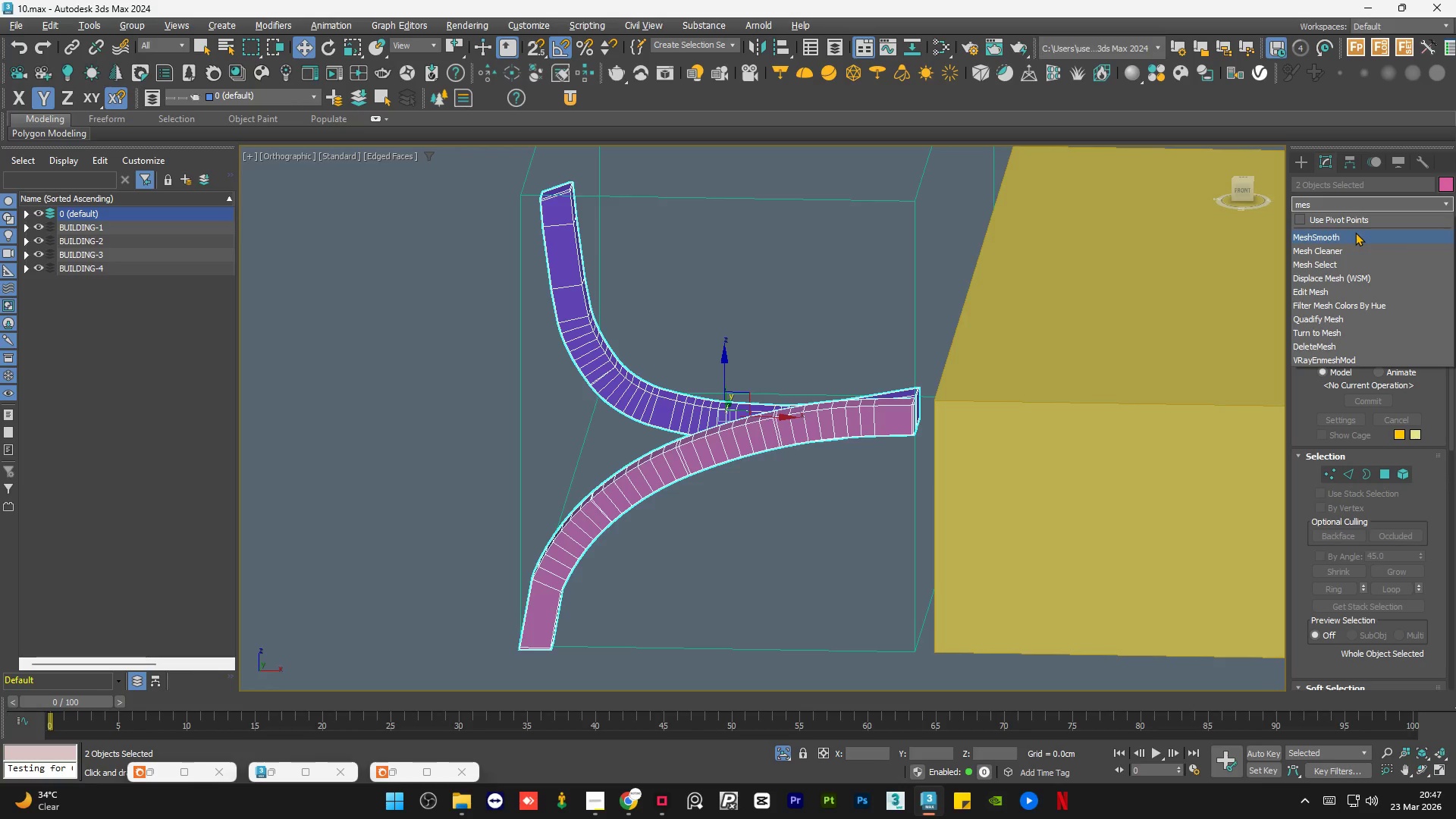 
left_click([1355, 232])
 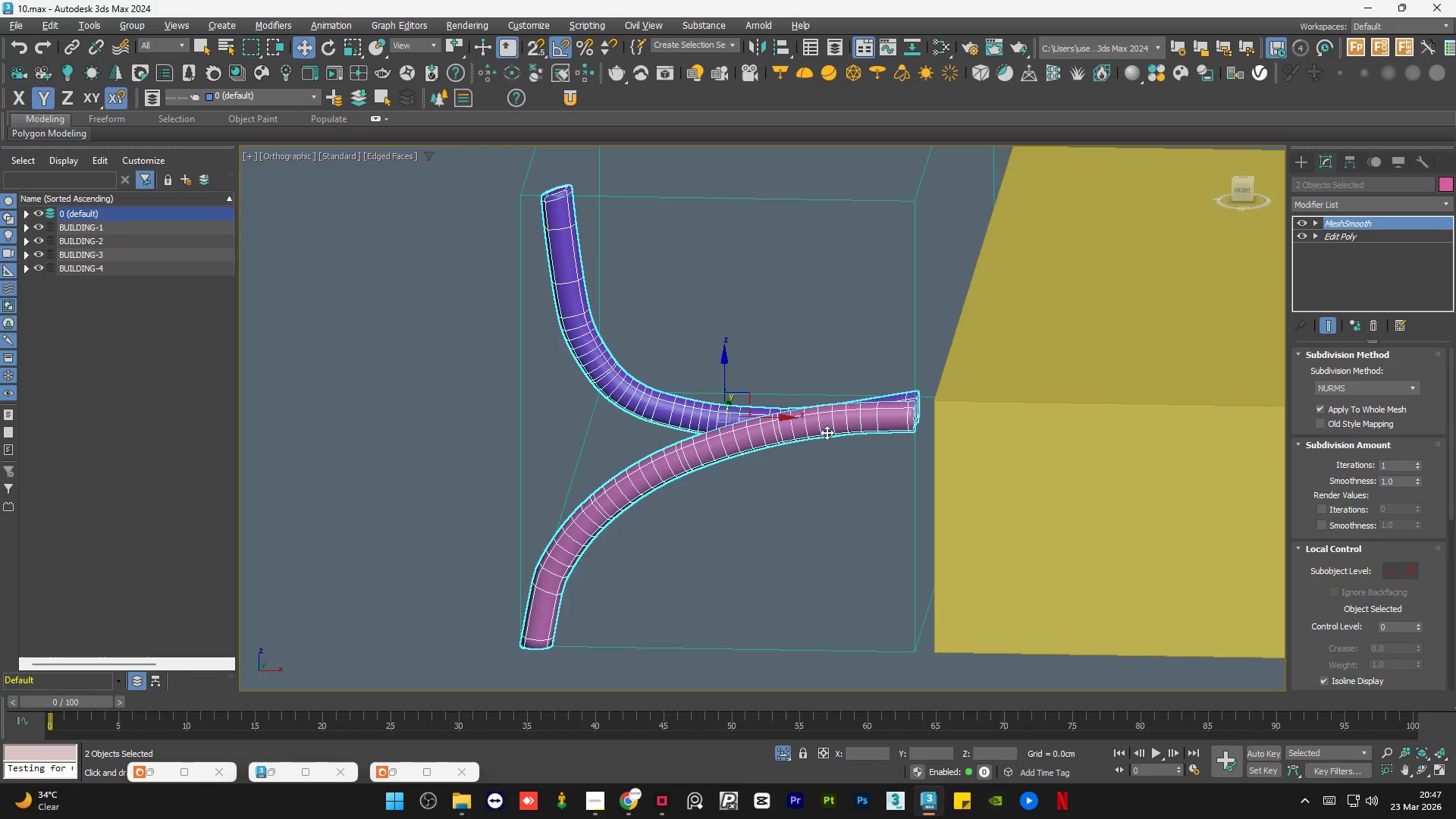 
key(F4)
 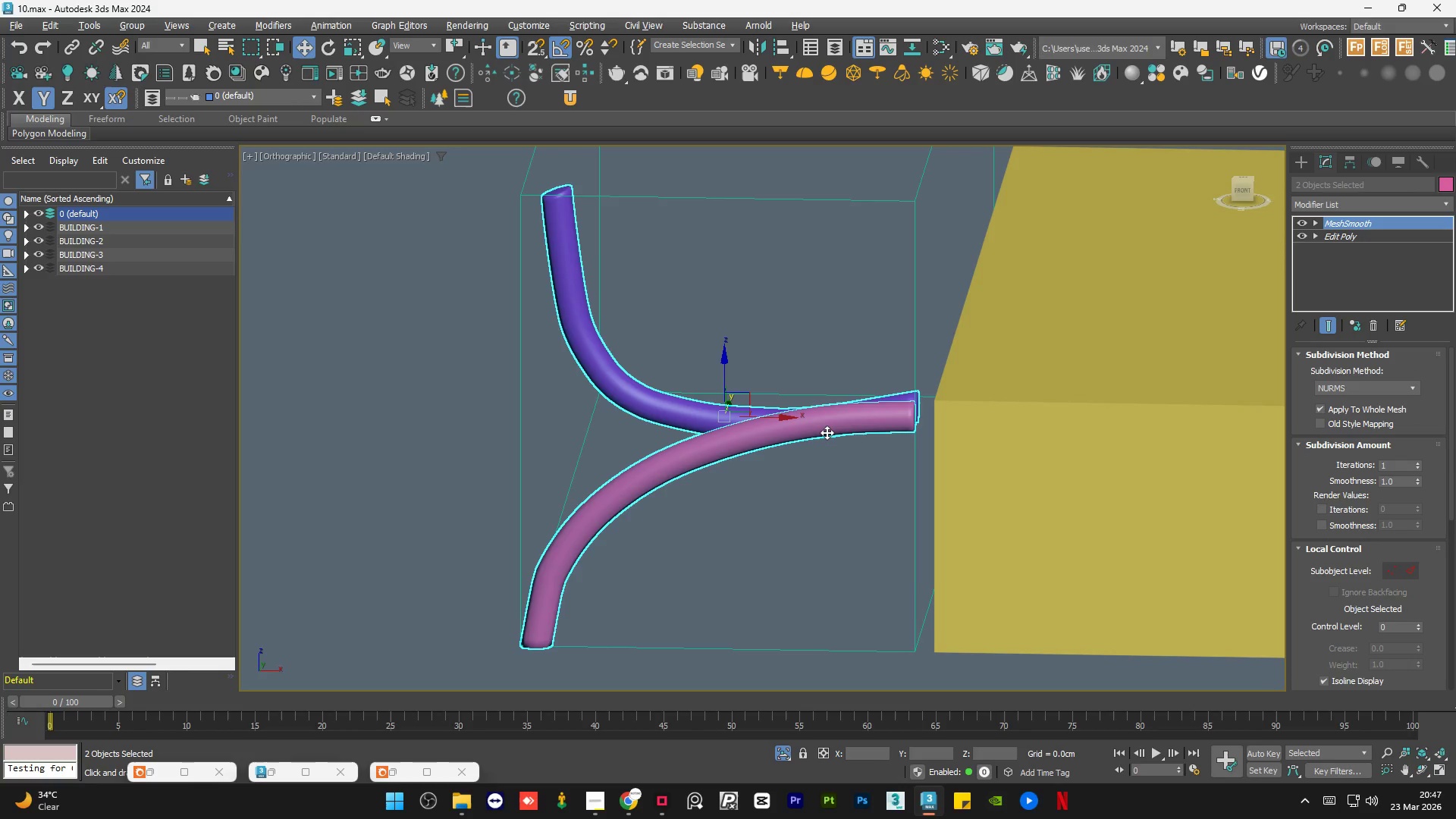 
hold_key(key=AltLeft, duration=1.2)
 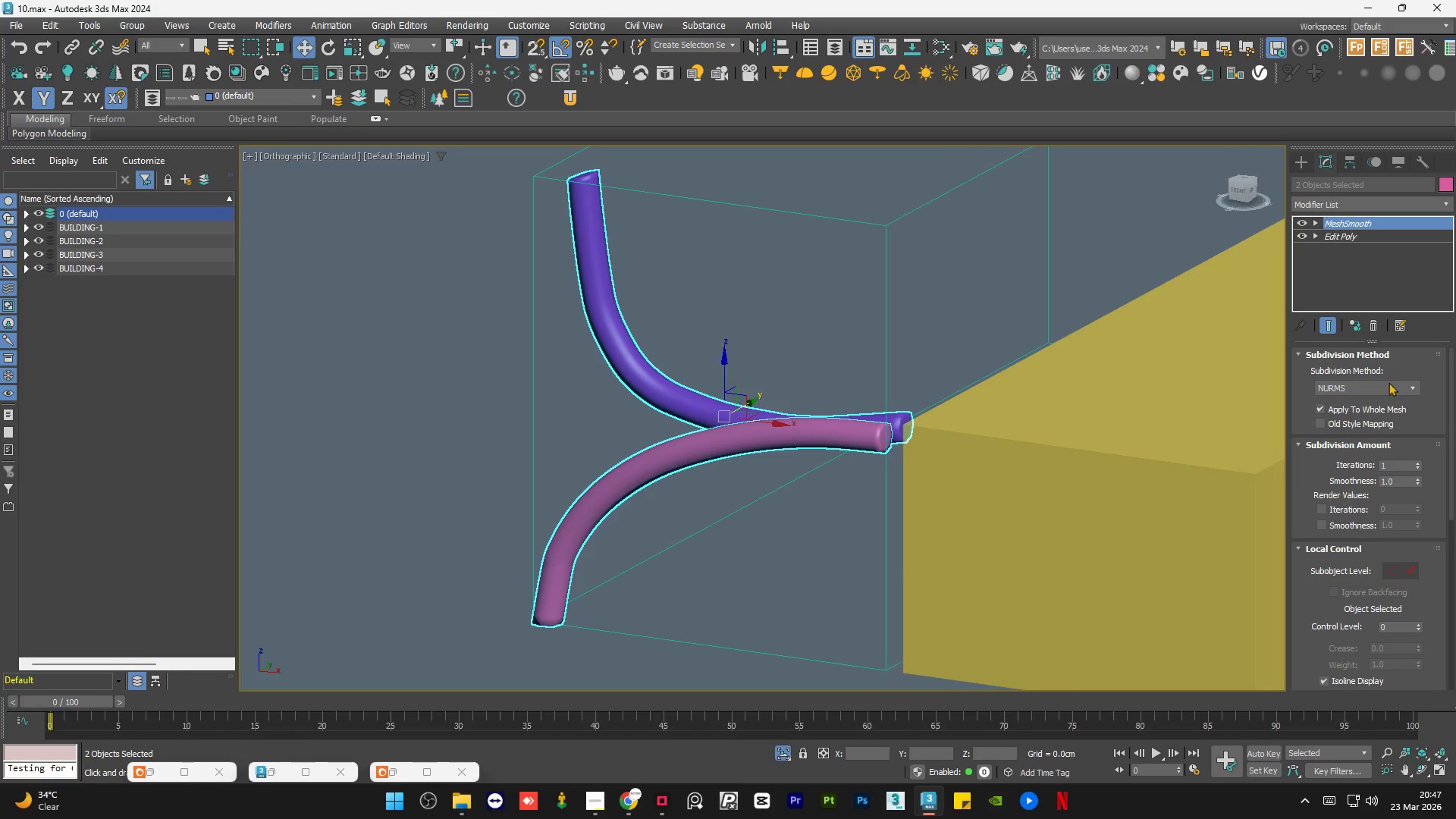 
hold_key(key=AltLeft, duration=2.56)
left_click([1385, 390])
 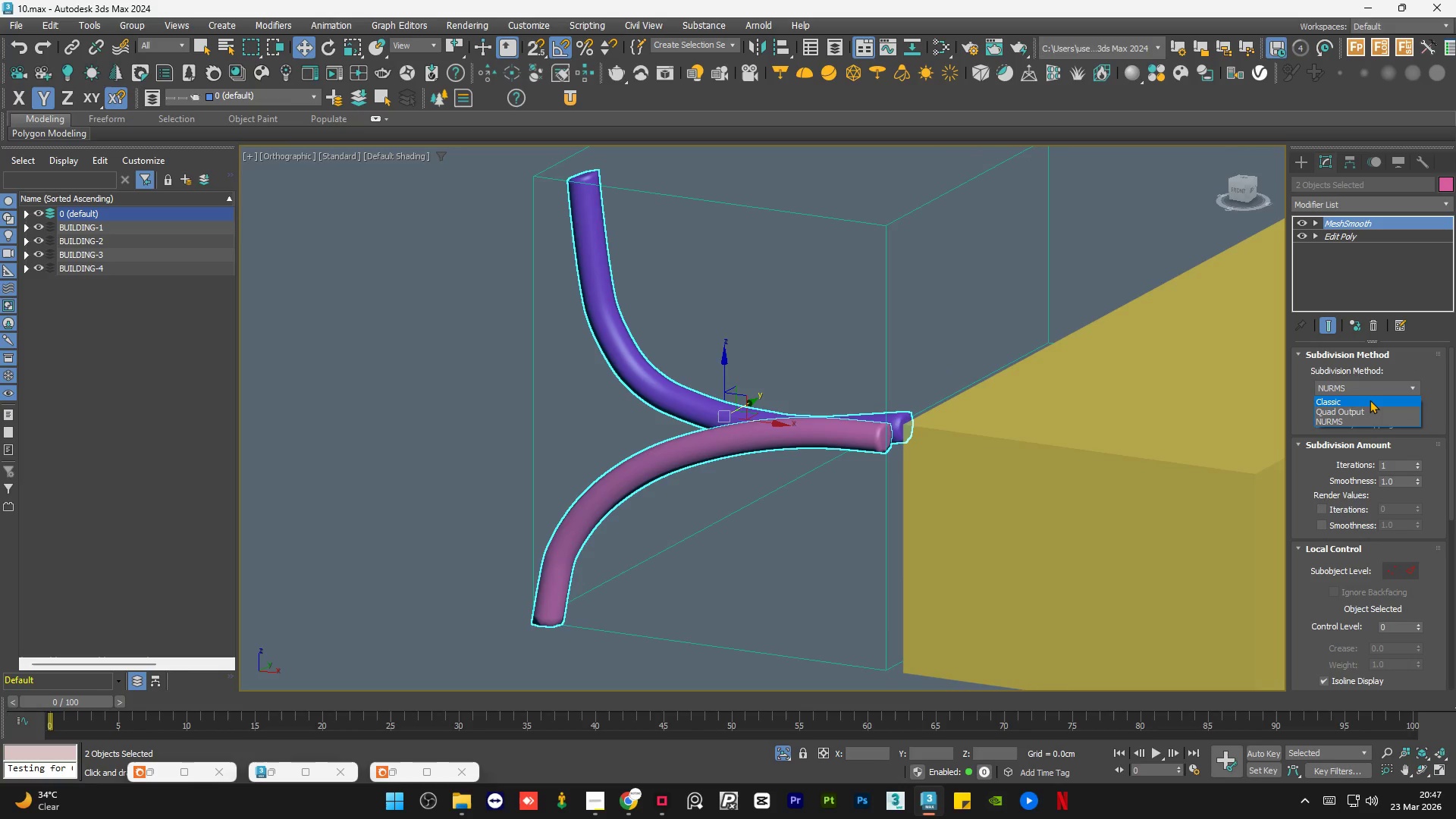 
left_click([1369, 400])
 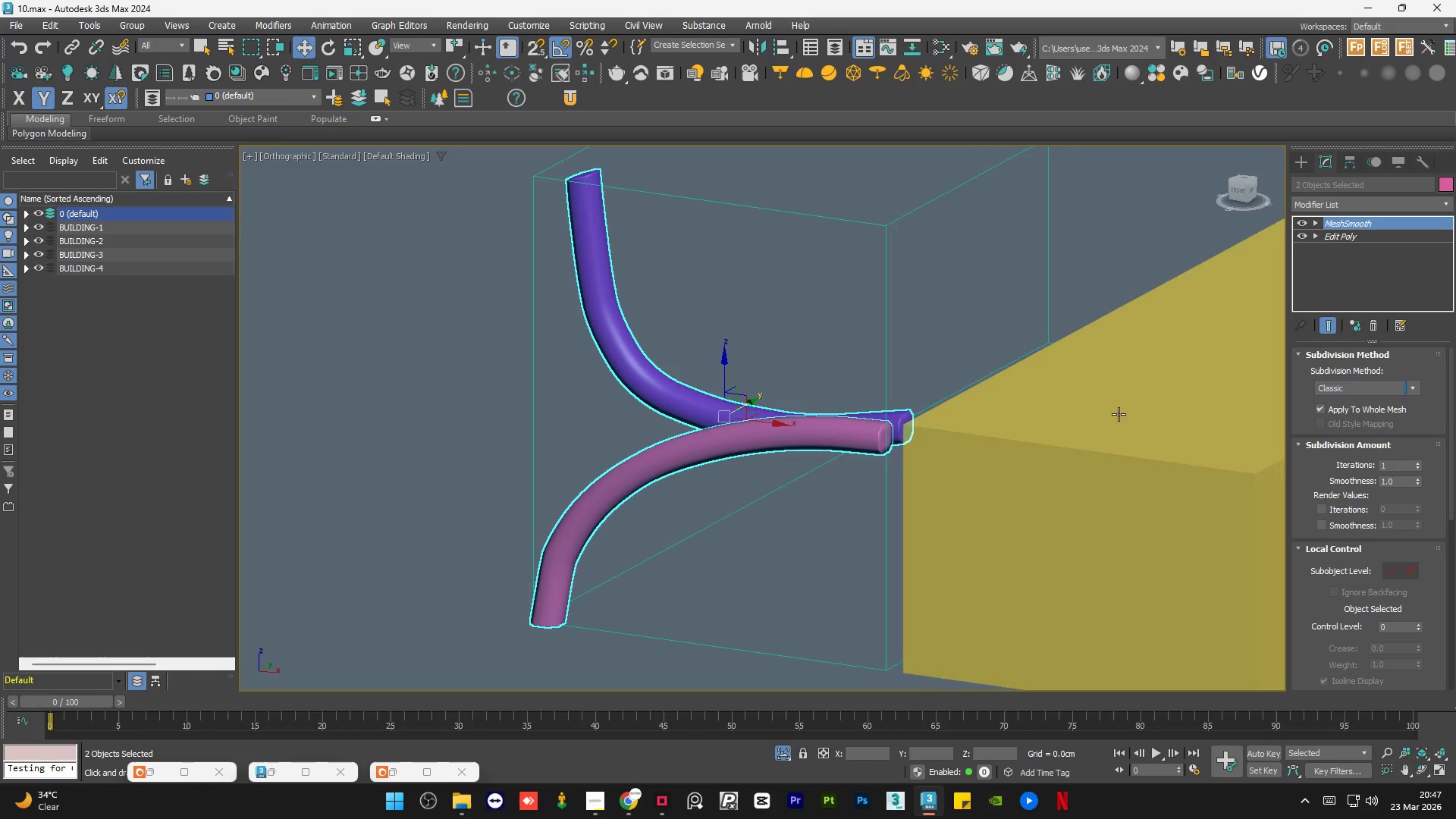 
hold_key(key=AltLeft, duration=0.8)
 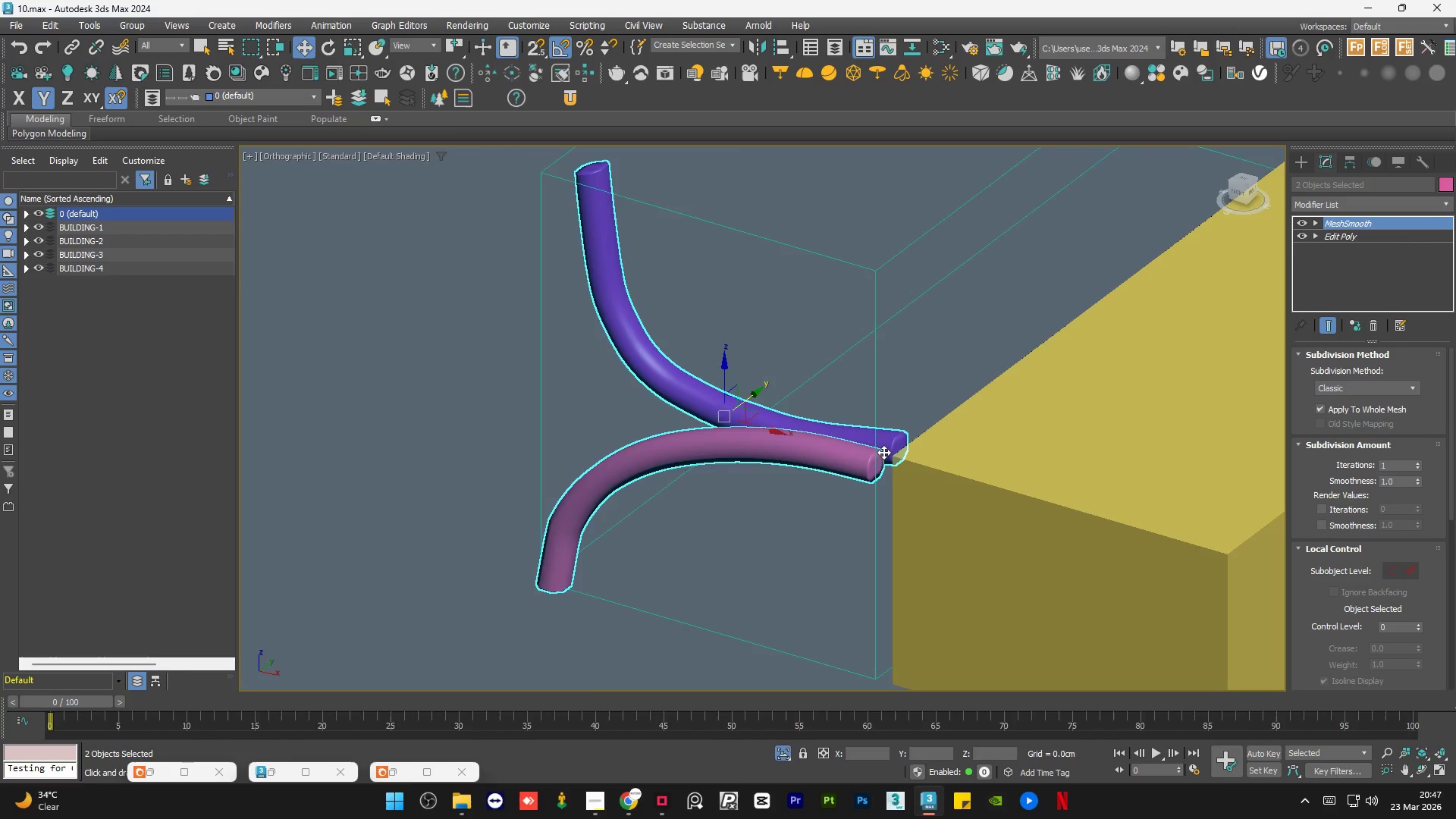 
scroll: coordinate [882, 463], scroll_direction: up, amount: 2.0
 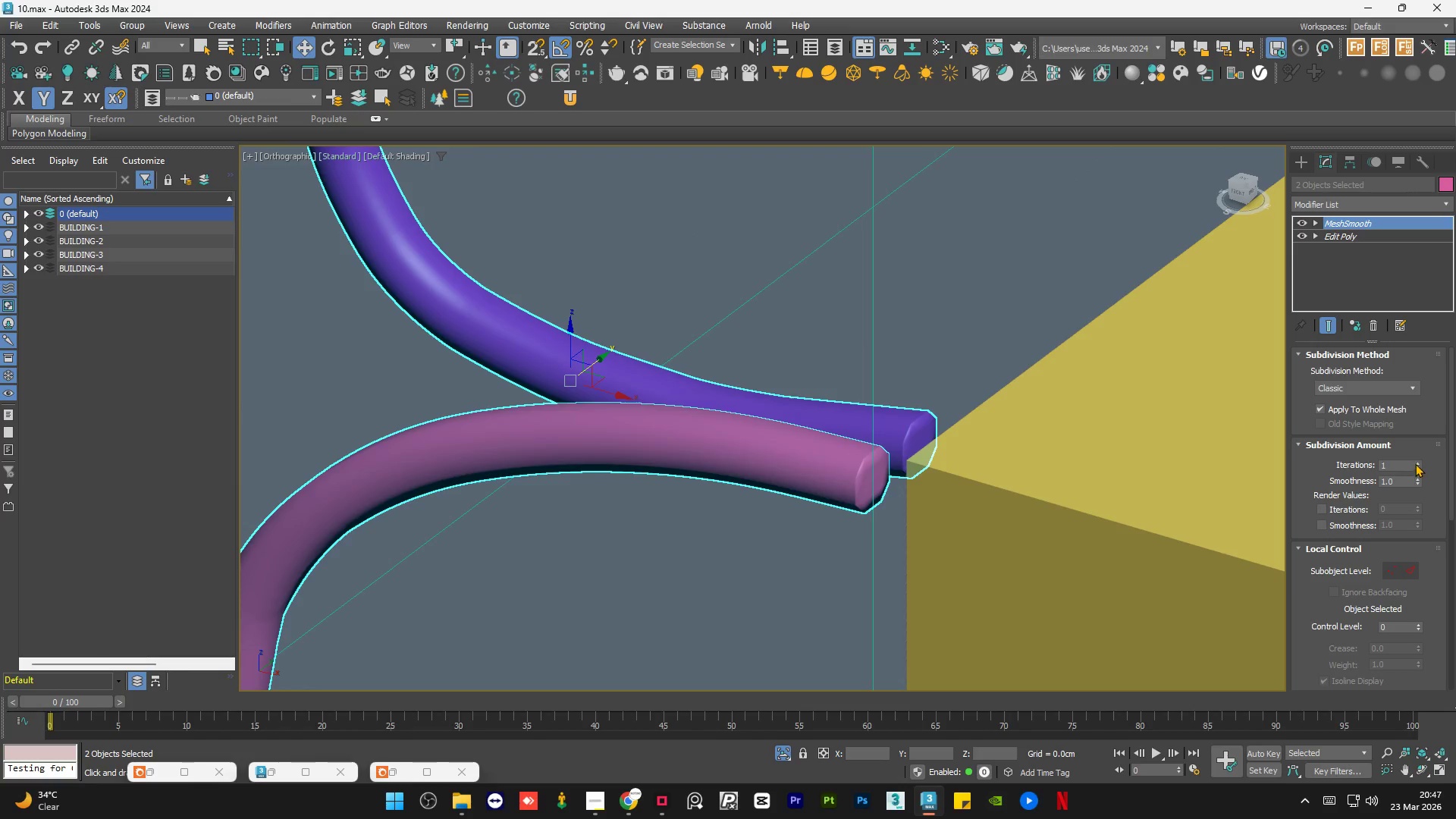 
left_click([1415, 463])
 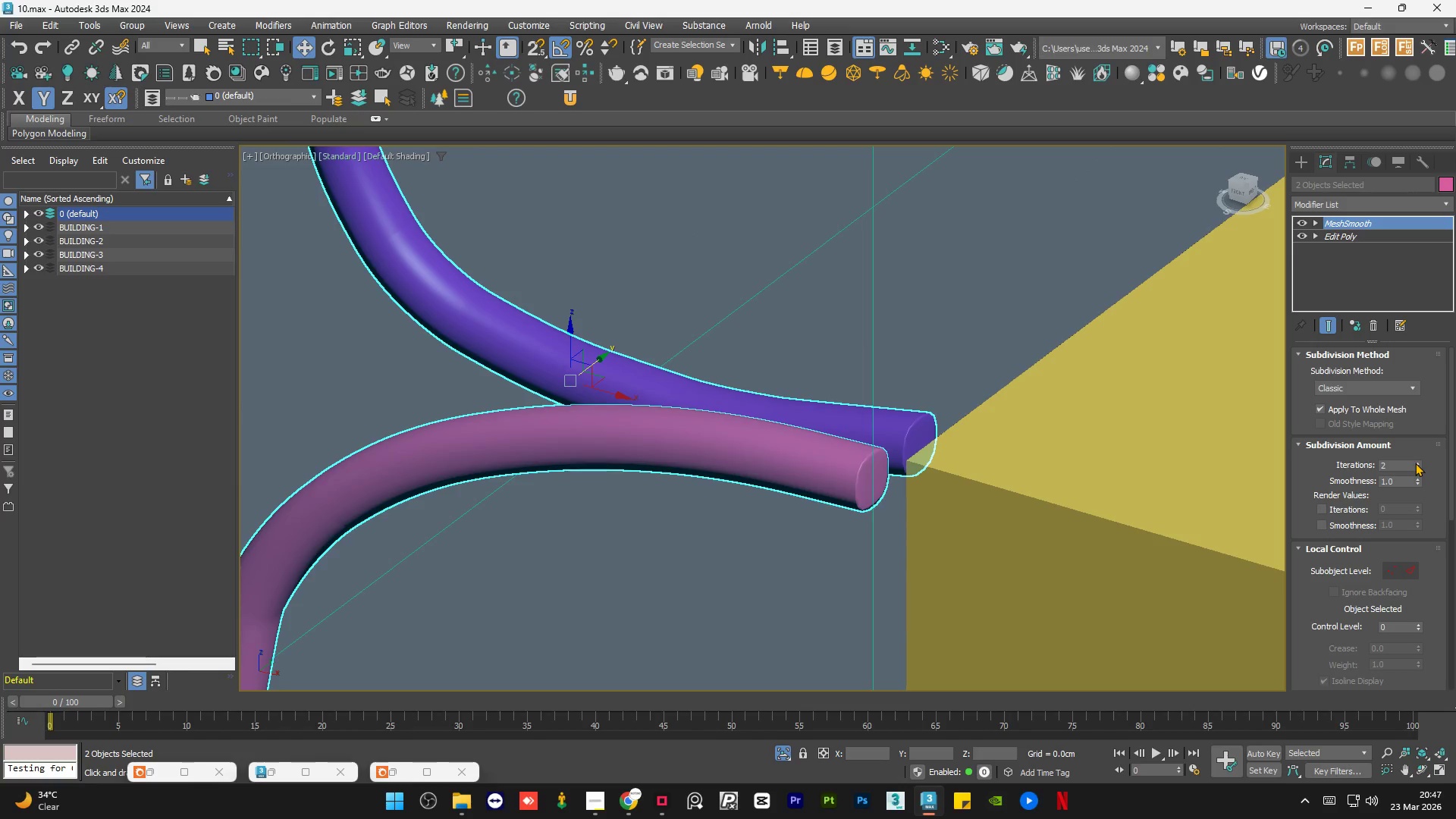 
left_click([1415, 463])
 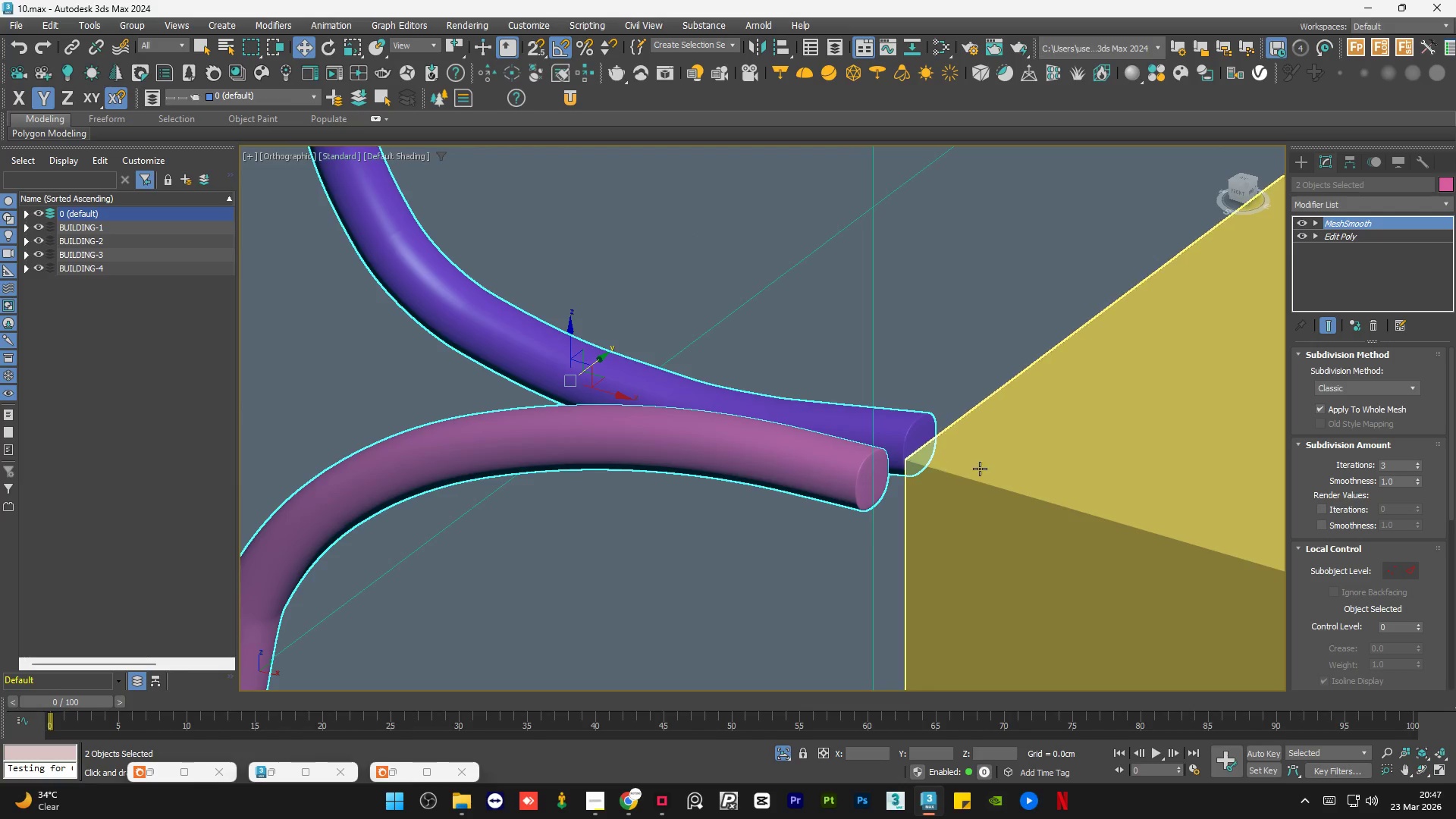 
hold_key(key=AltLeft, duration=1.5)
 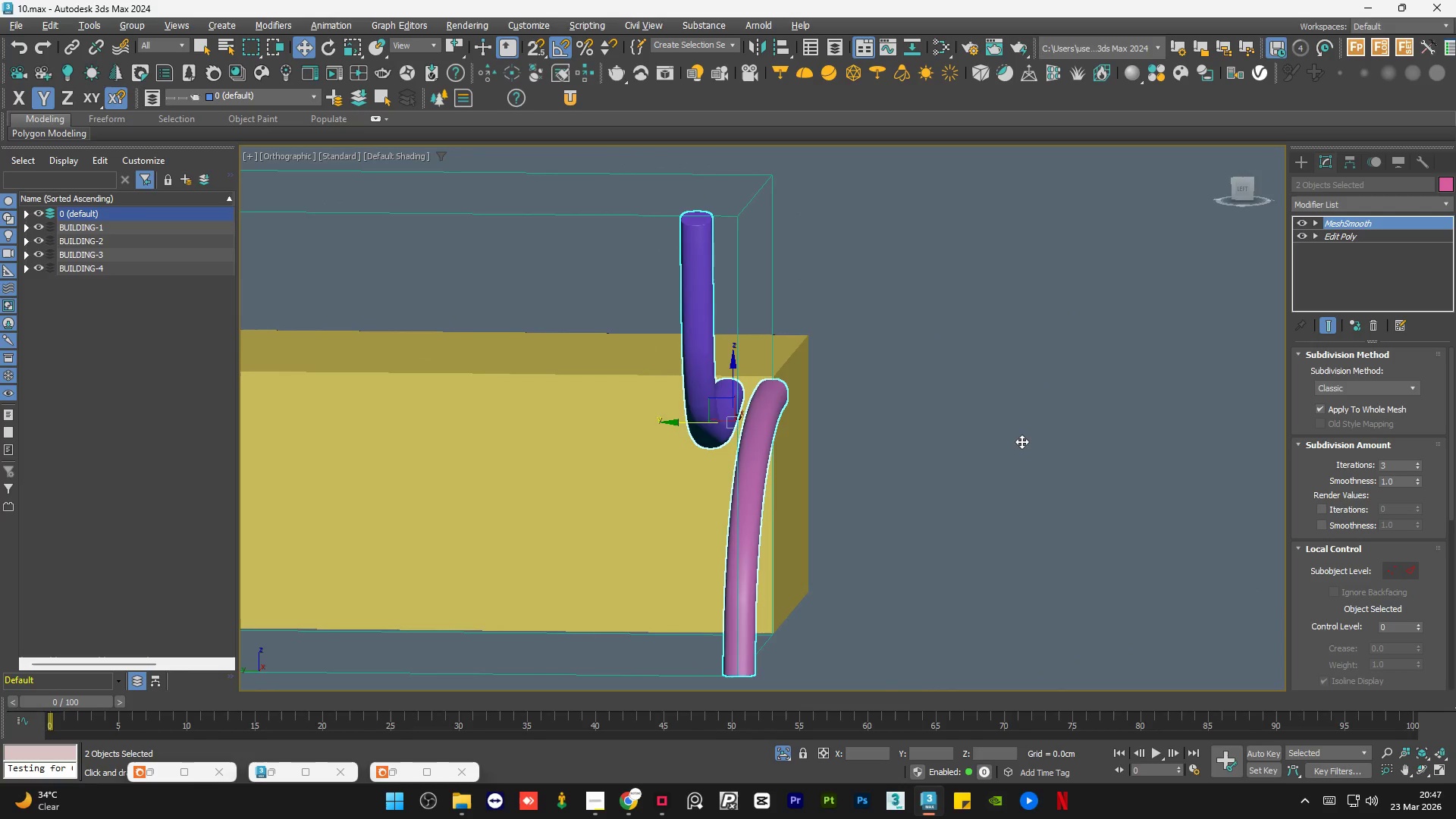 
scroll: coordinate [888, 464], scroll_direction: down, amount: 2.0
 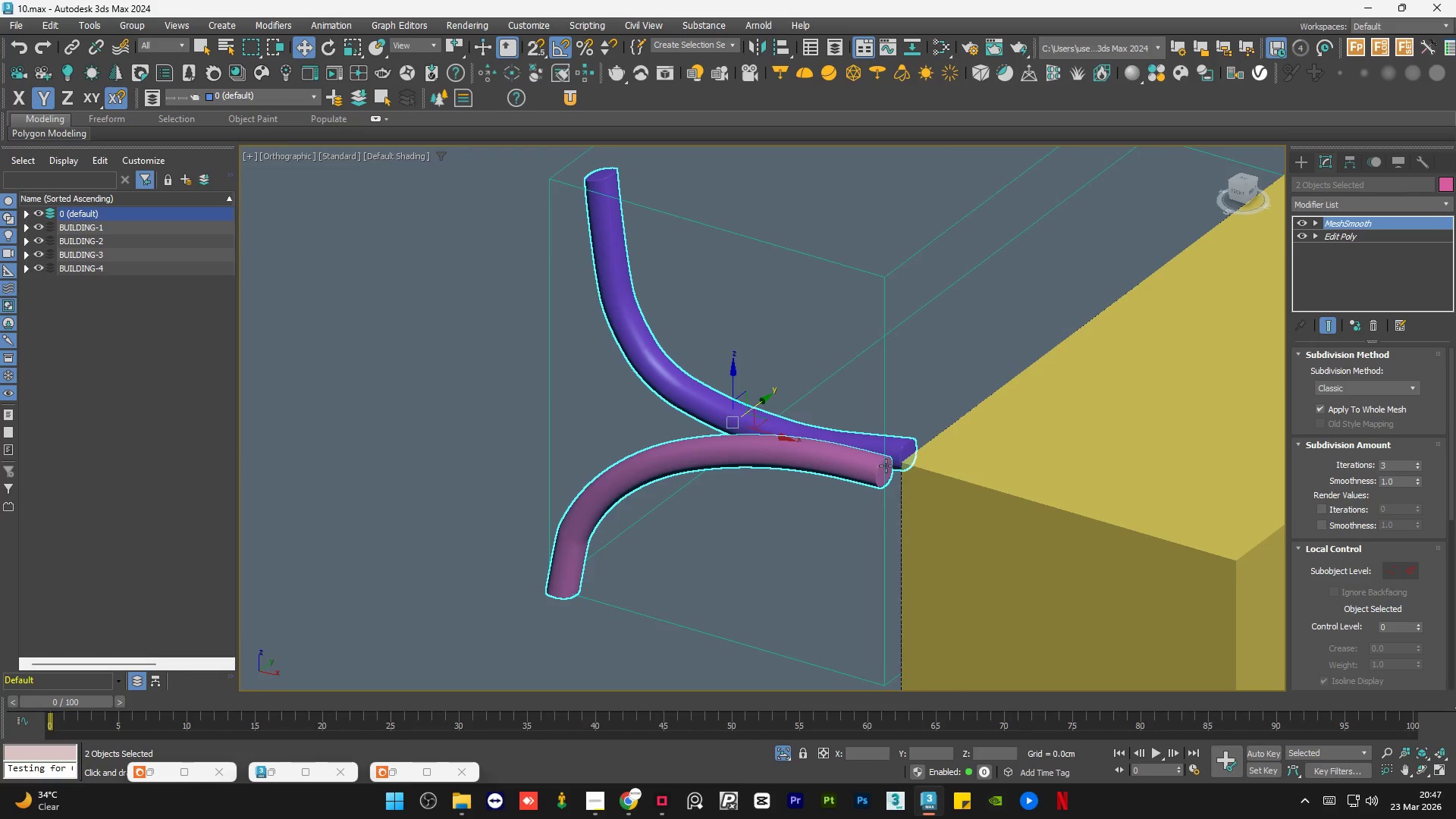 
hold_key(key=AltLeft, duration=1.52)
 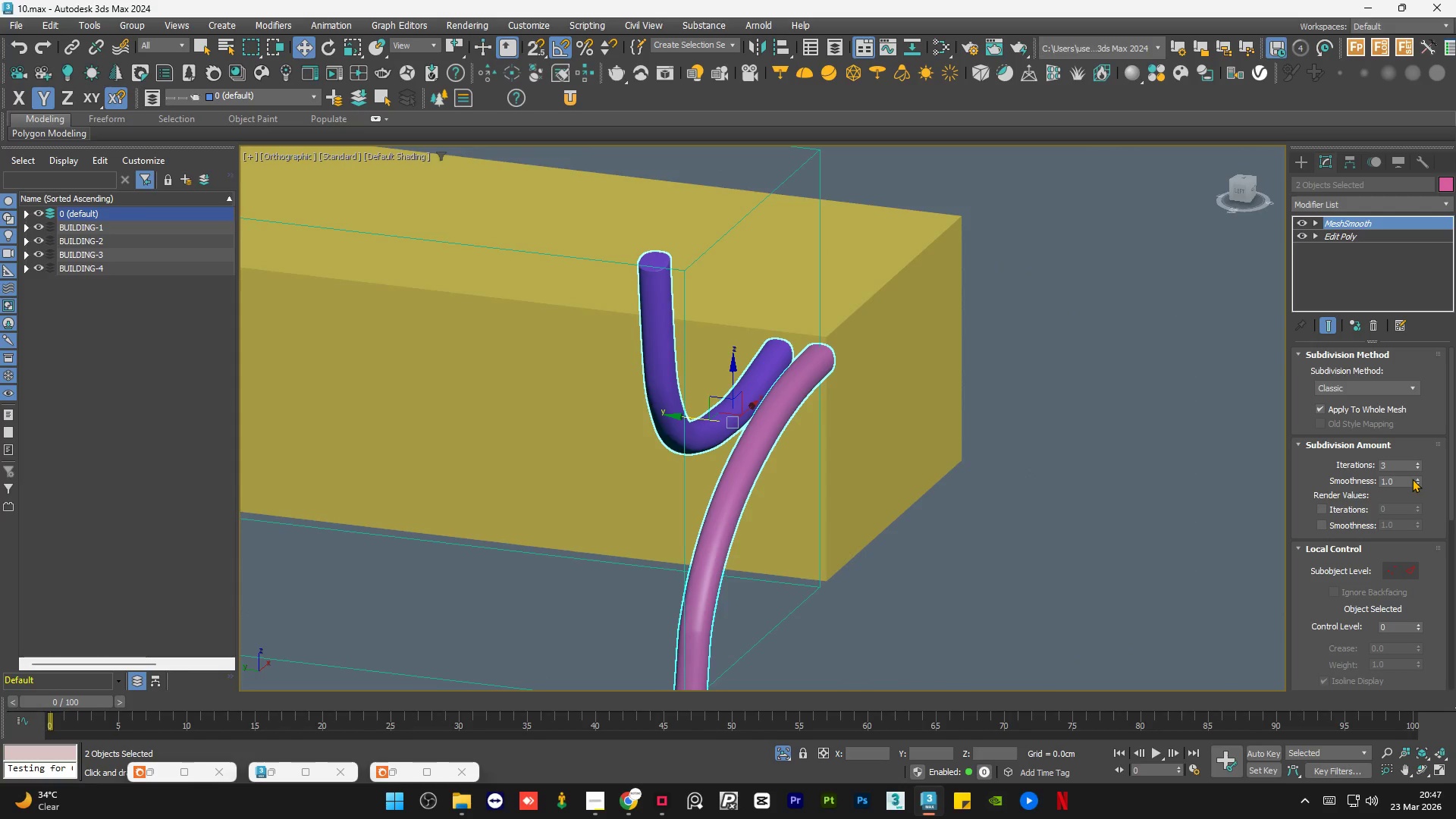 
left_click_drag(start_coordinate=[1413, 479], to_coordinate=[1419, 457])
 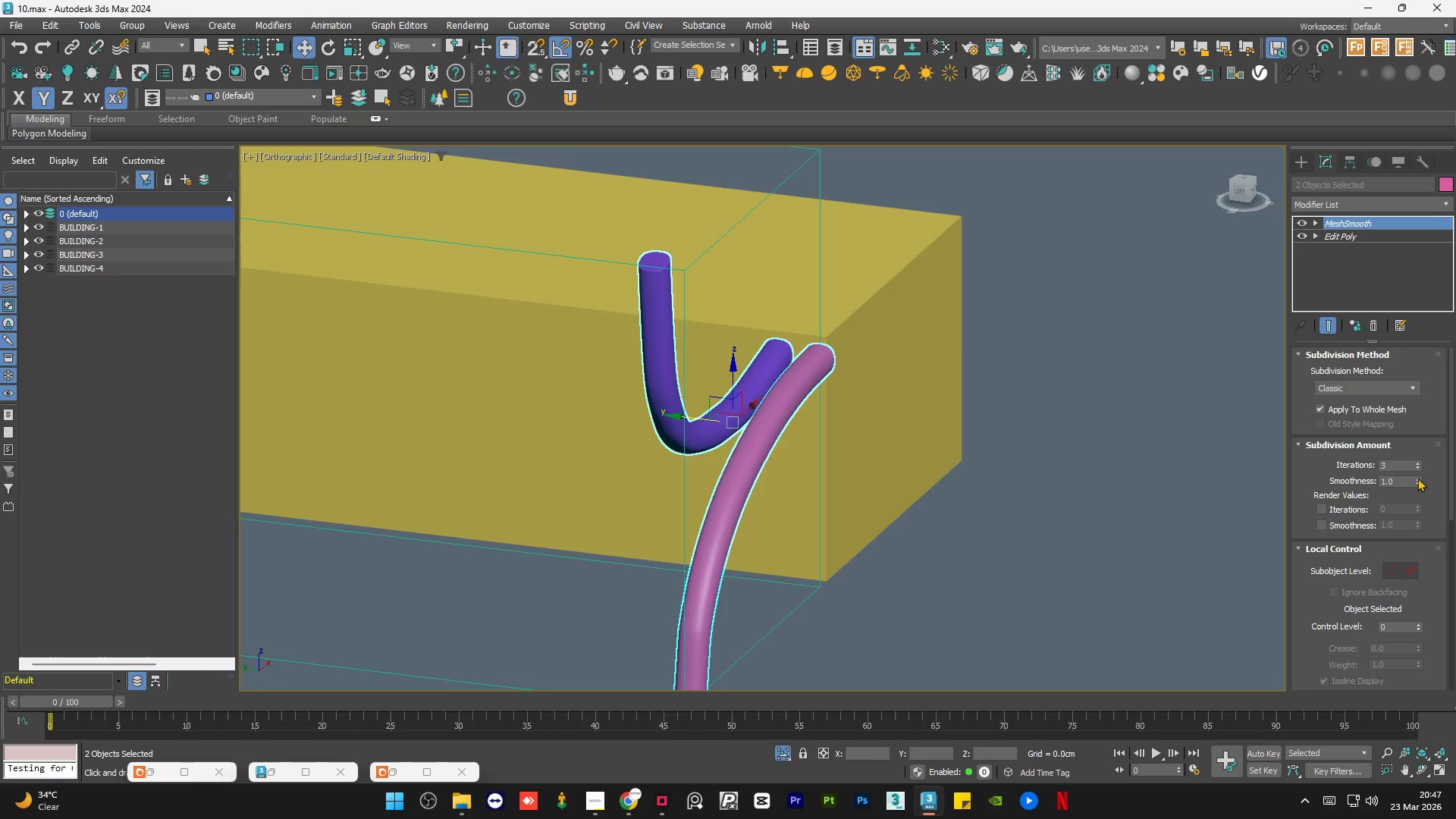 
left_click_drag(start_coordinate=[1417, 478], to_coordinate=[1390, 661])
 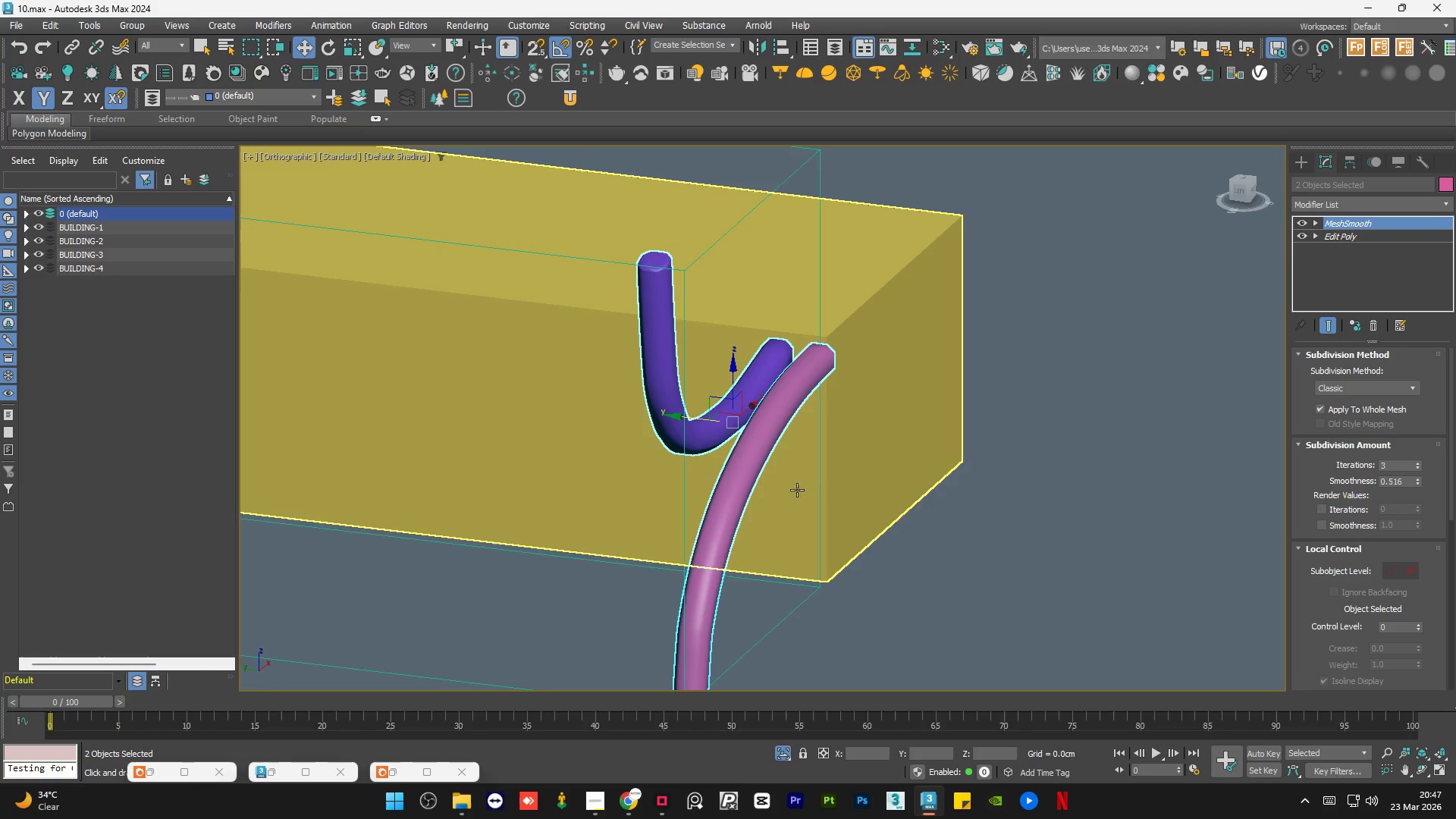 
hold_key(key=AltLeft, duration=1.08)
 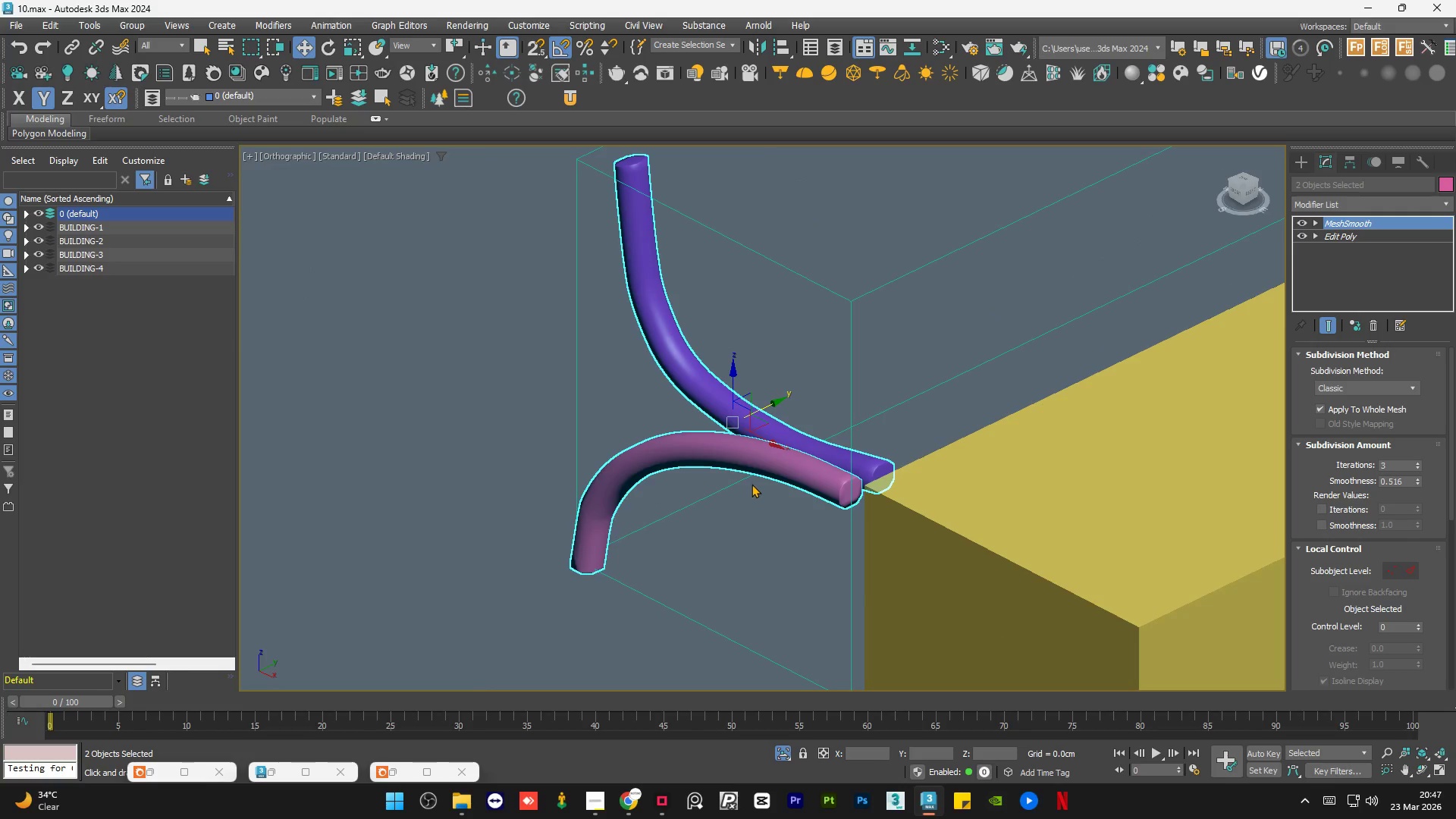 
scroll: coordinate [775, 482], scroll_direction: up, amount: 2.0
 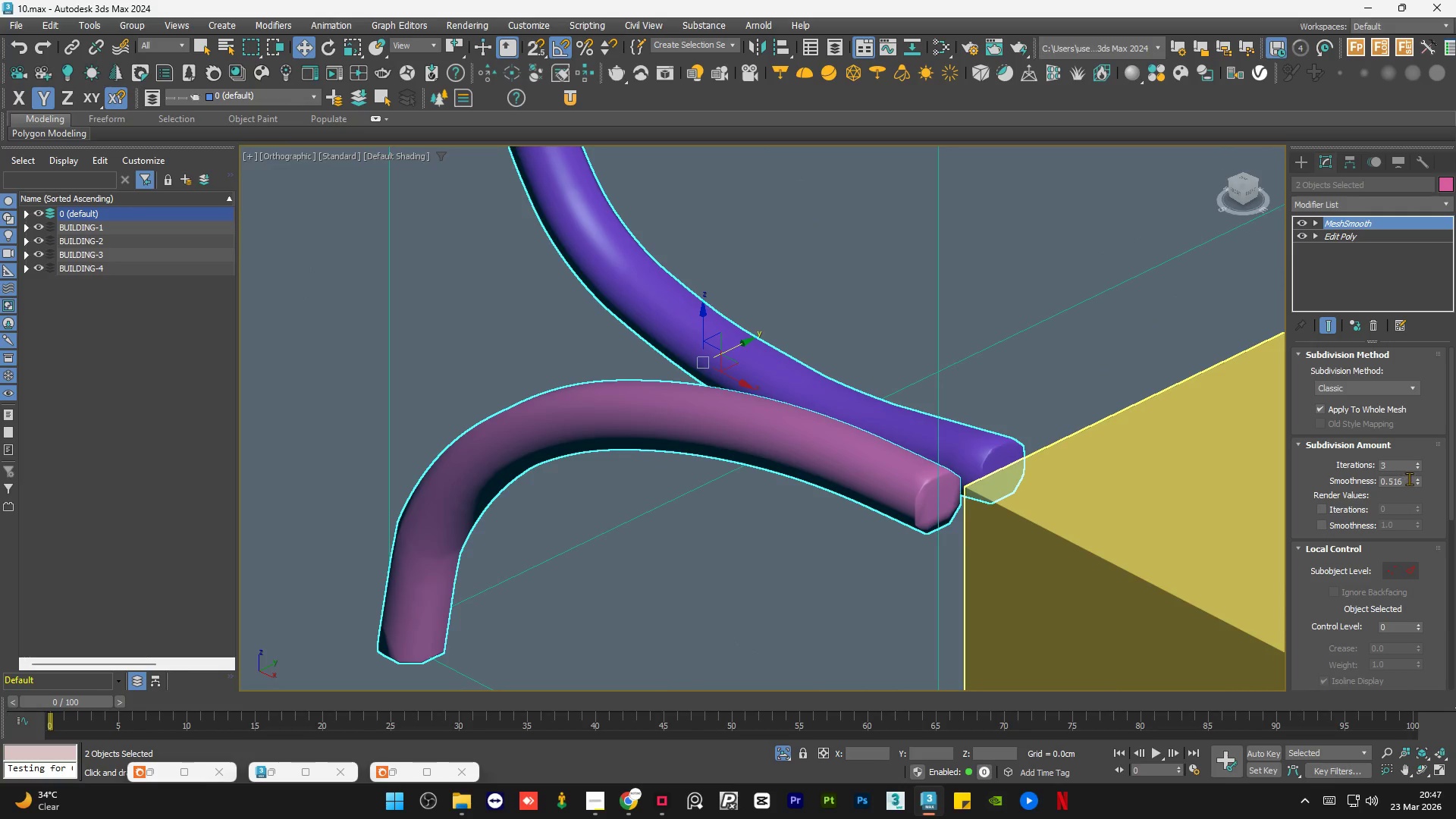 
left_click_drag(start_coordinate=[1417, 479], to_coordinate=[1417, 485])
 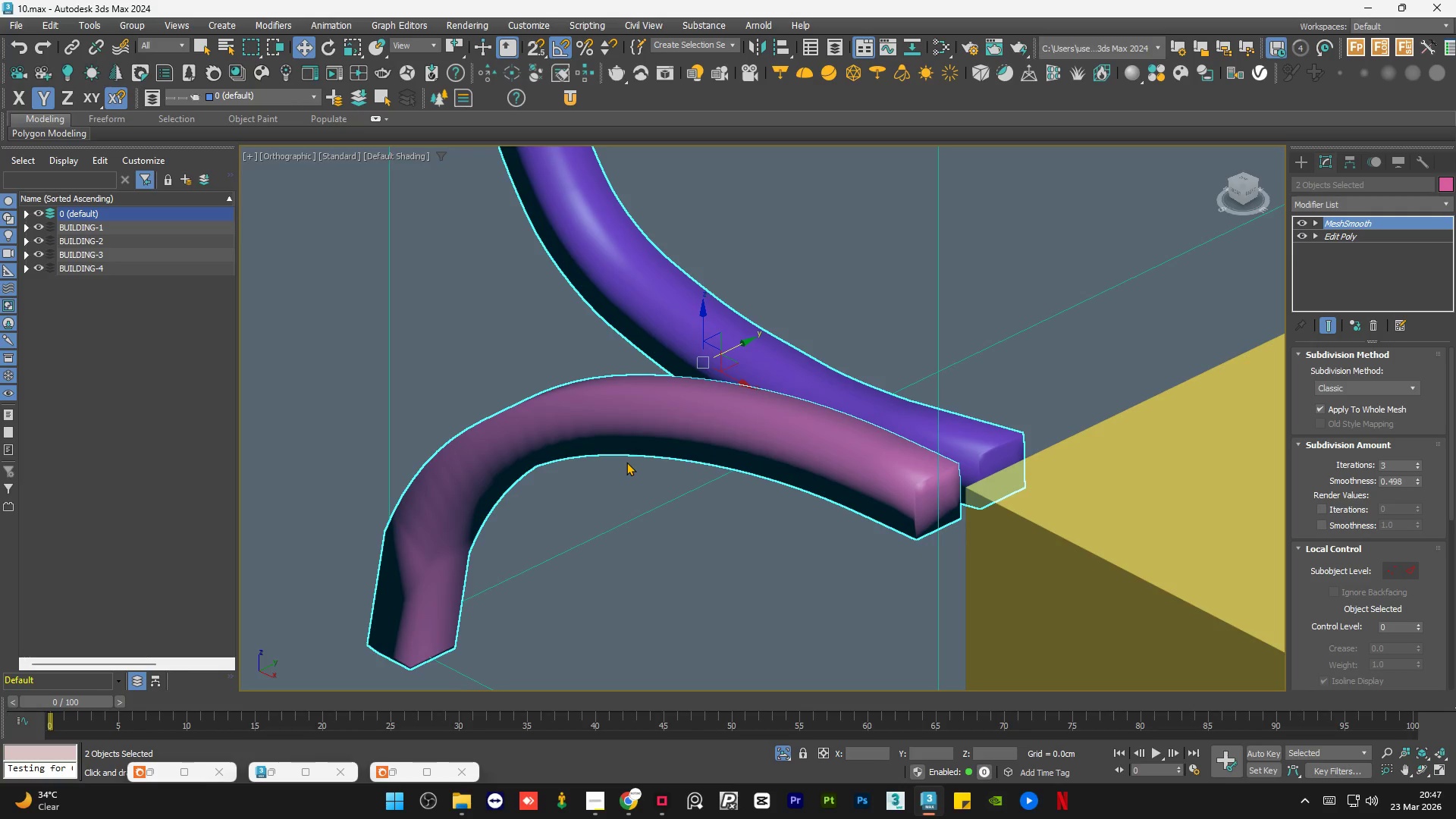 
key(F4)
 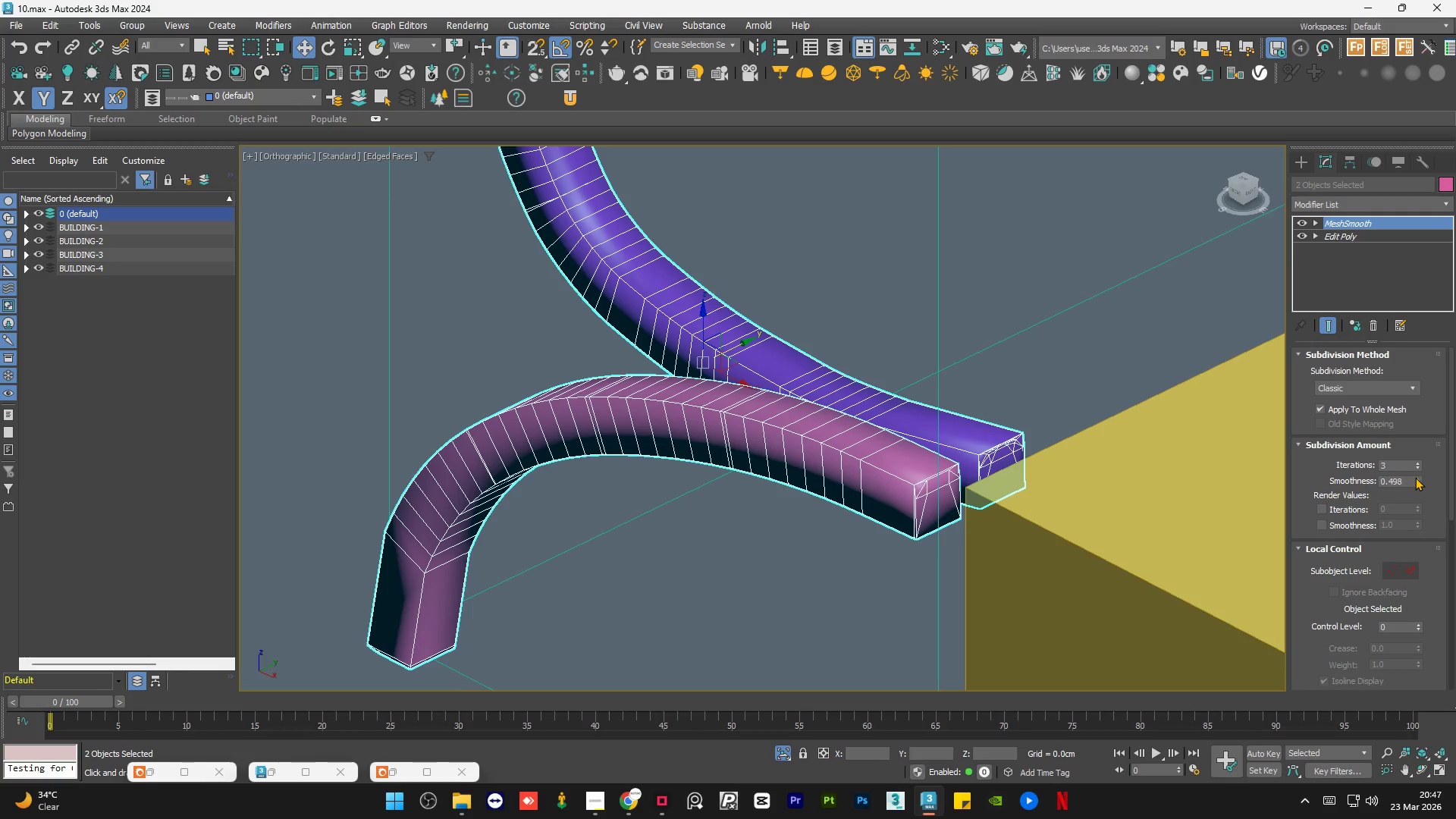 
left_click([1323, 507])
 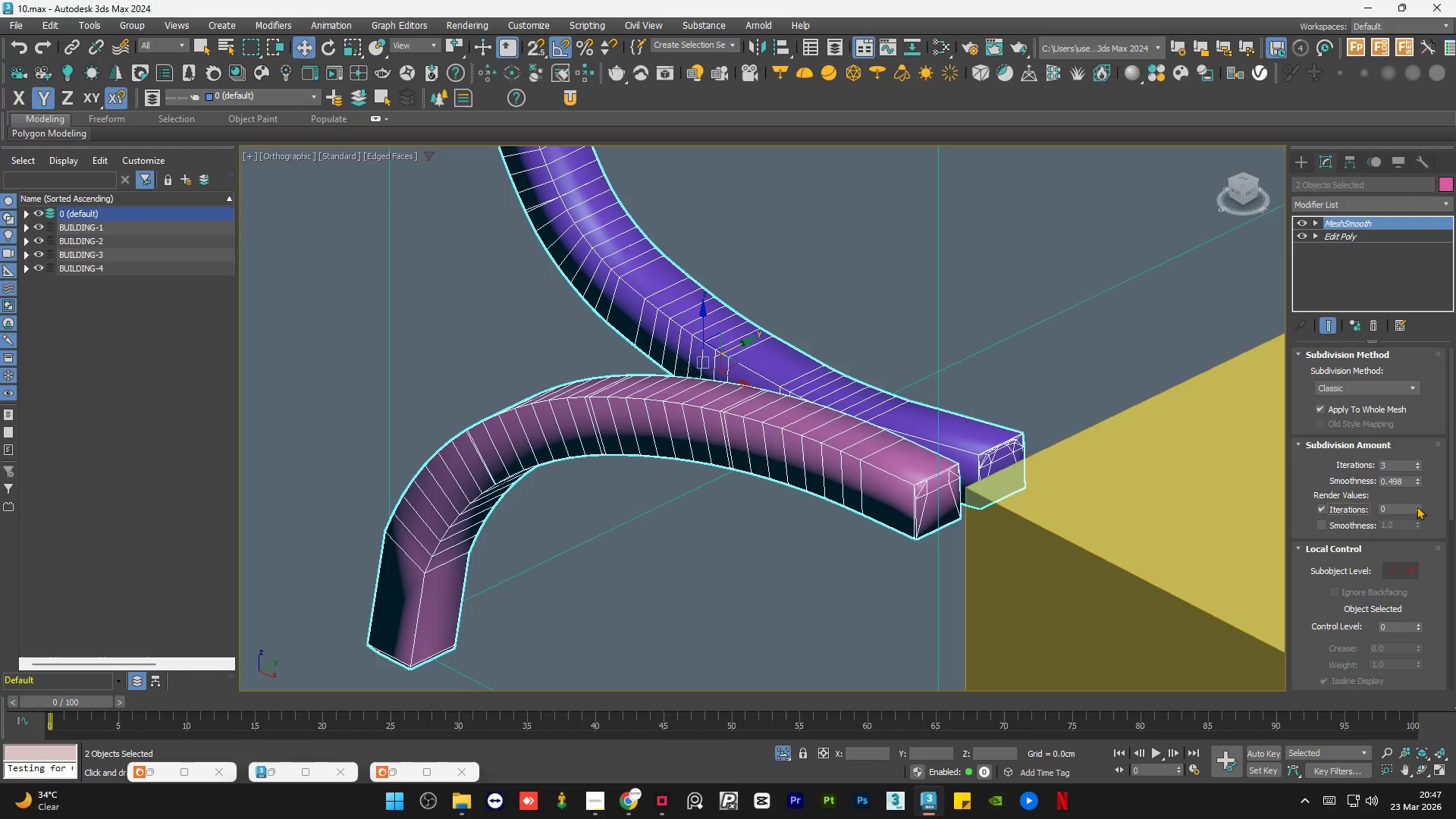 
left_click([1417, 506])
 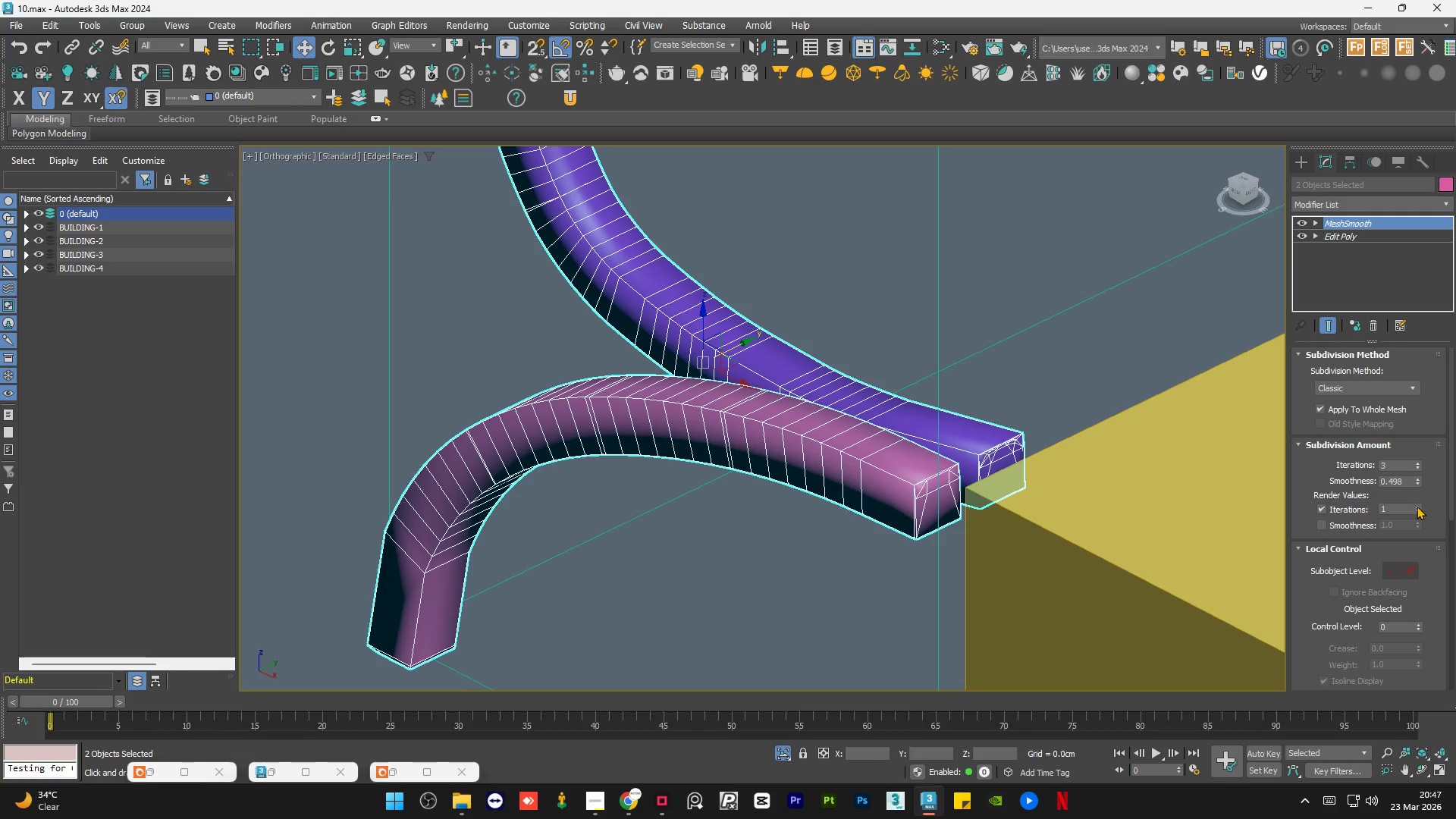 
left_click([1417, 506])
 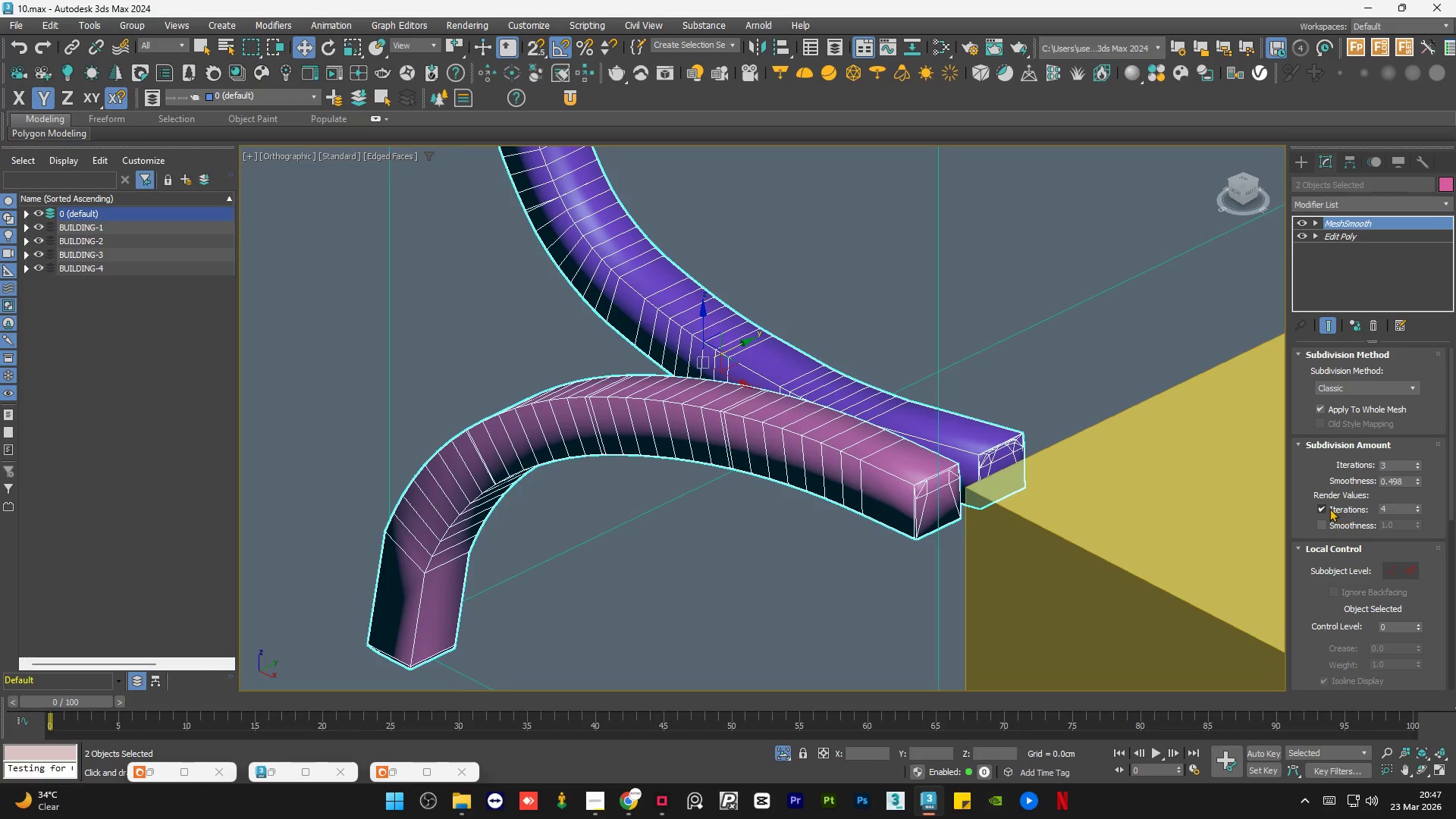 
left_click([1328, 507])
 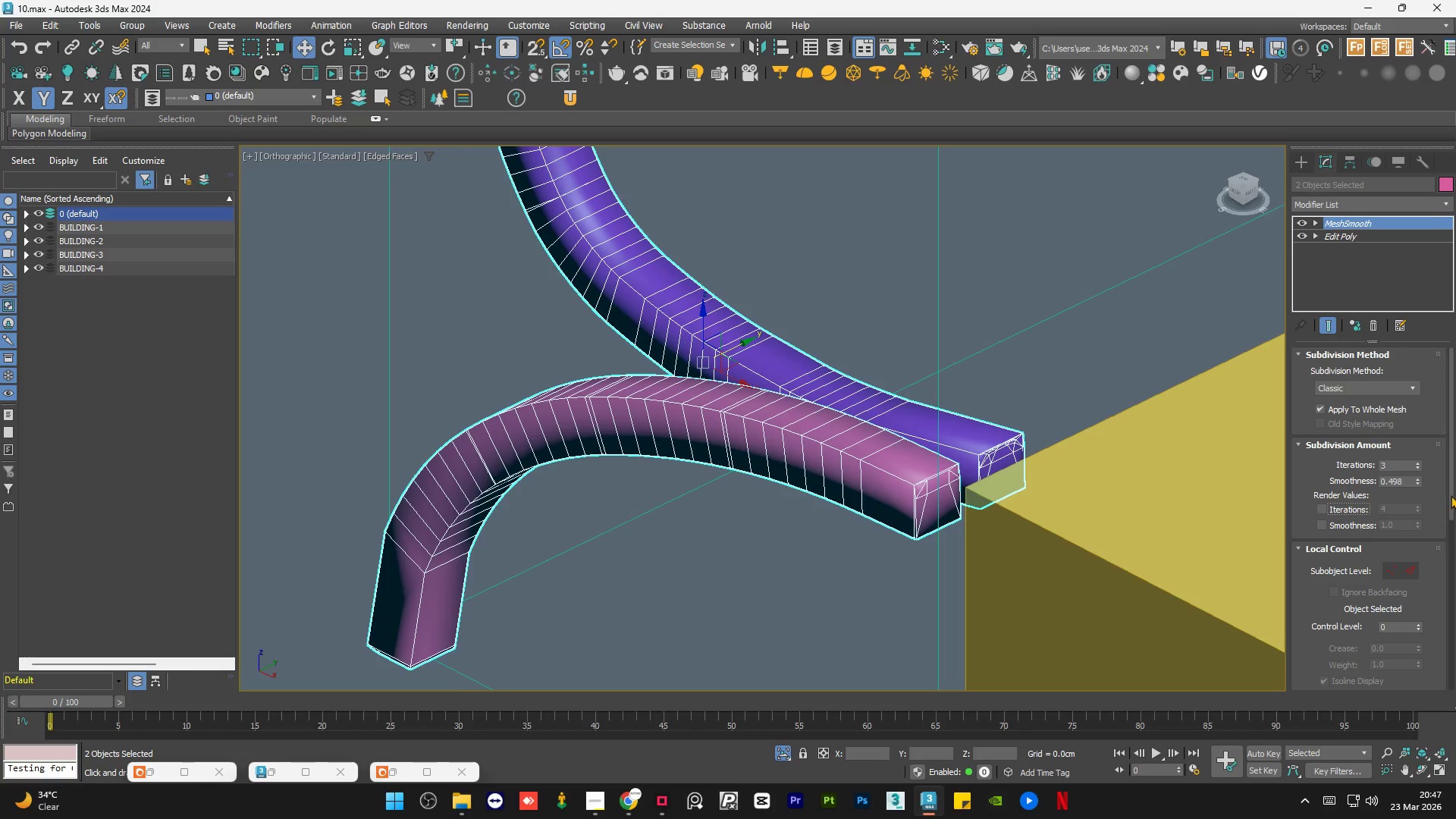 
left_click_drag(start_coordinate=[1451, 494], to_coordinate=[1455, 619])
 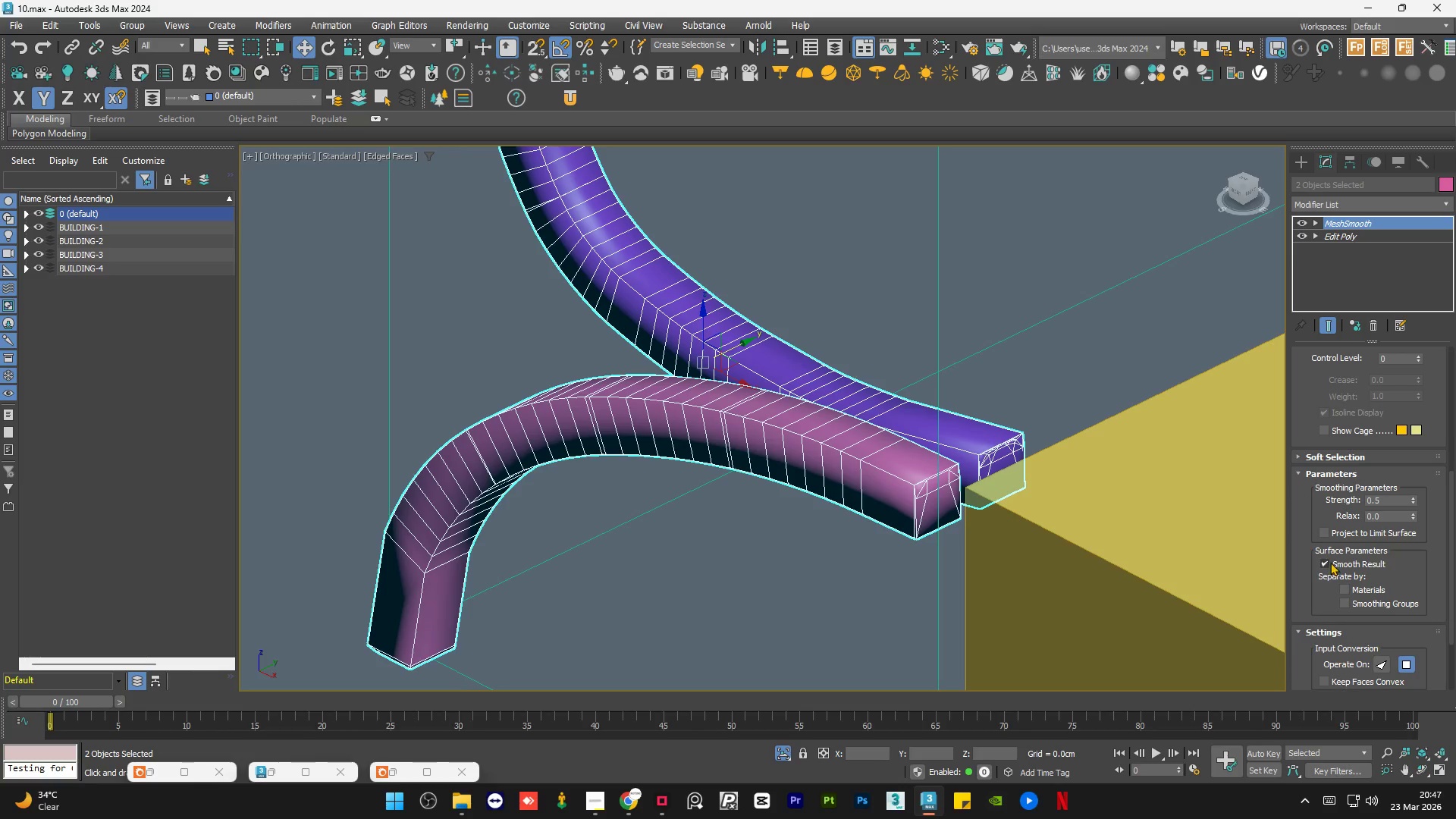 
left_click([1330, 562])
 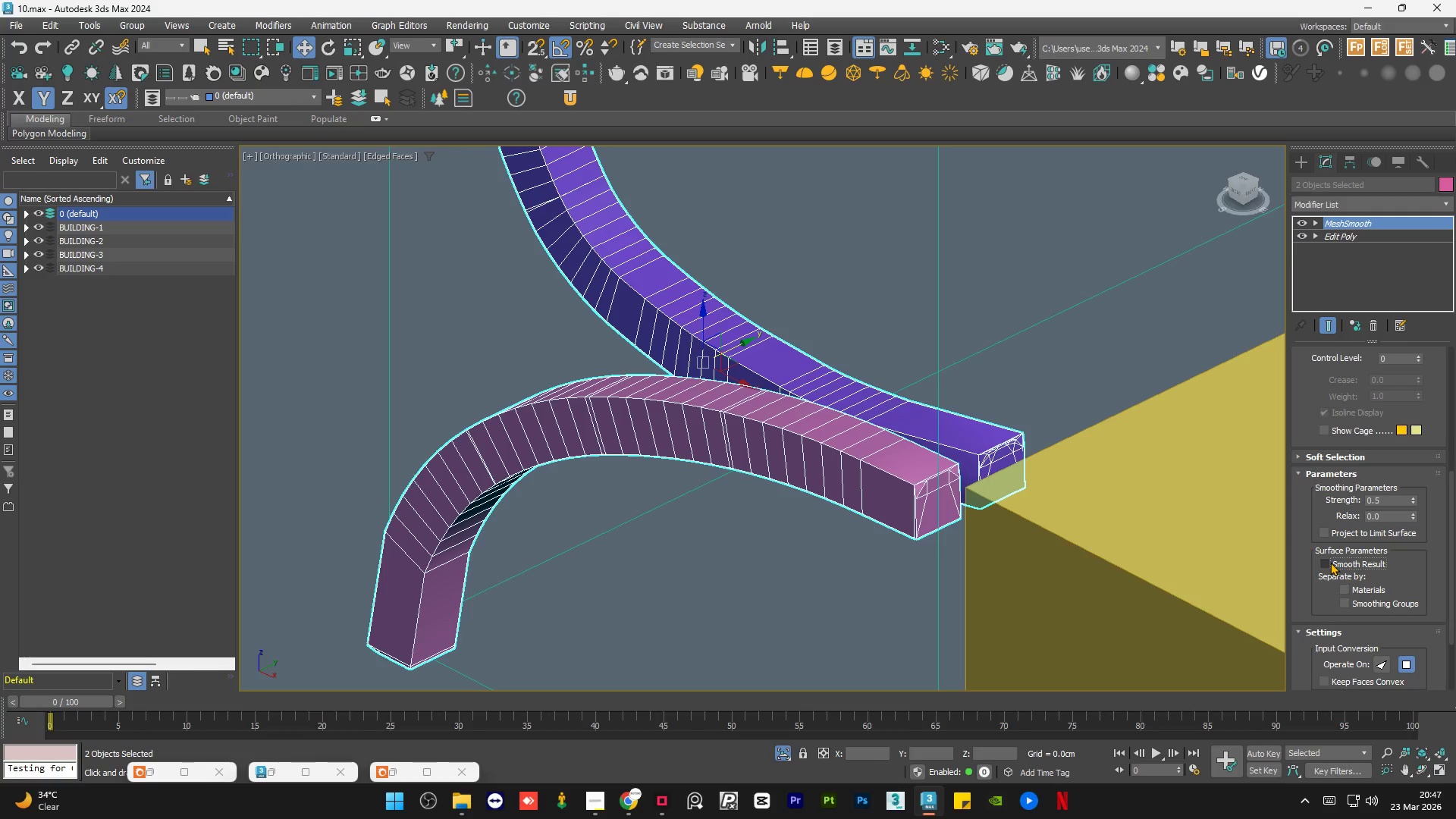 
left_click([1330, 562])
 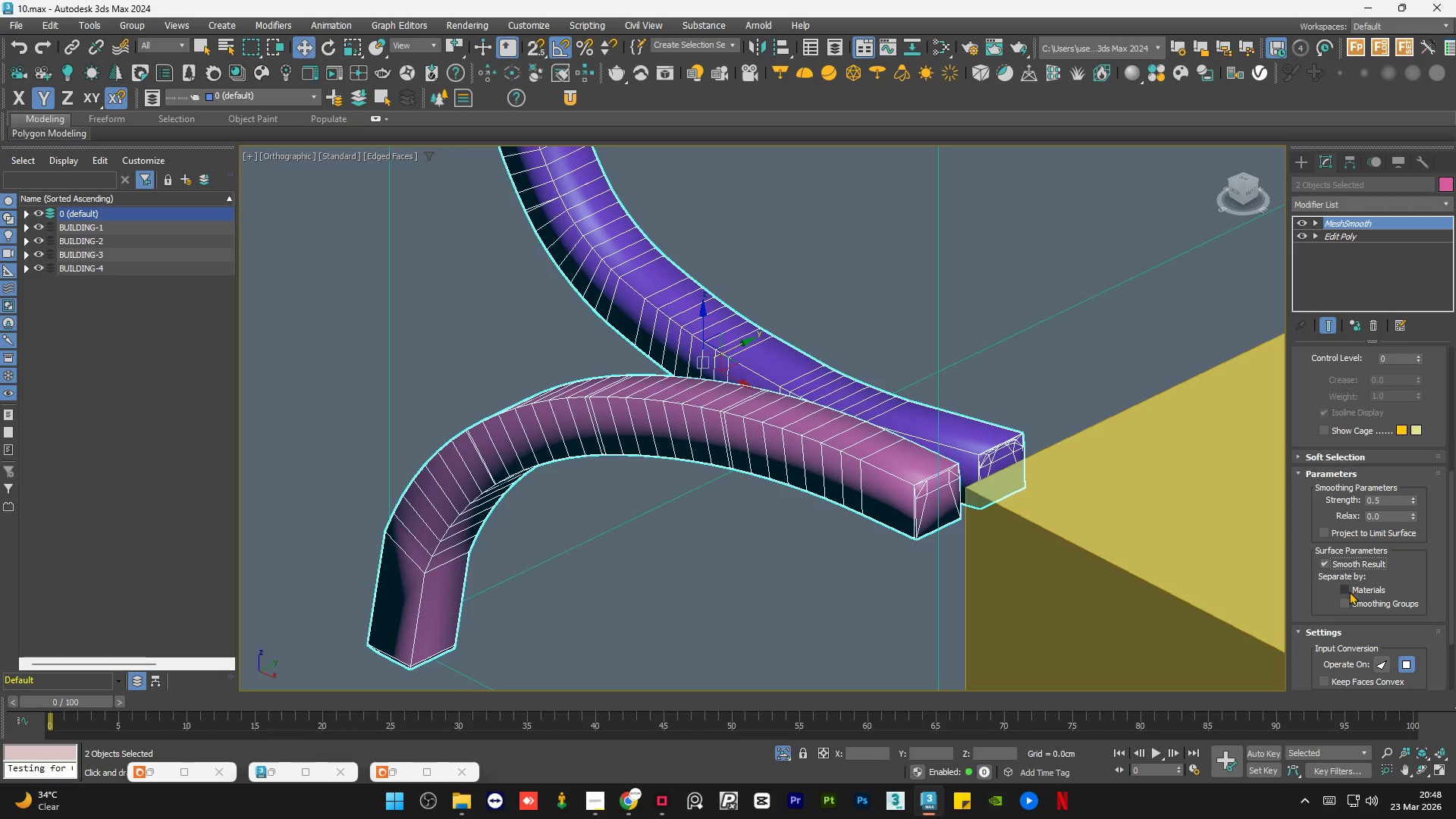 
left_click([1350, 592])
 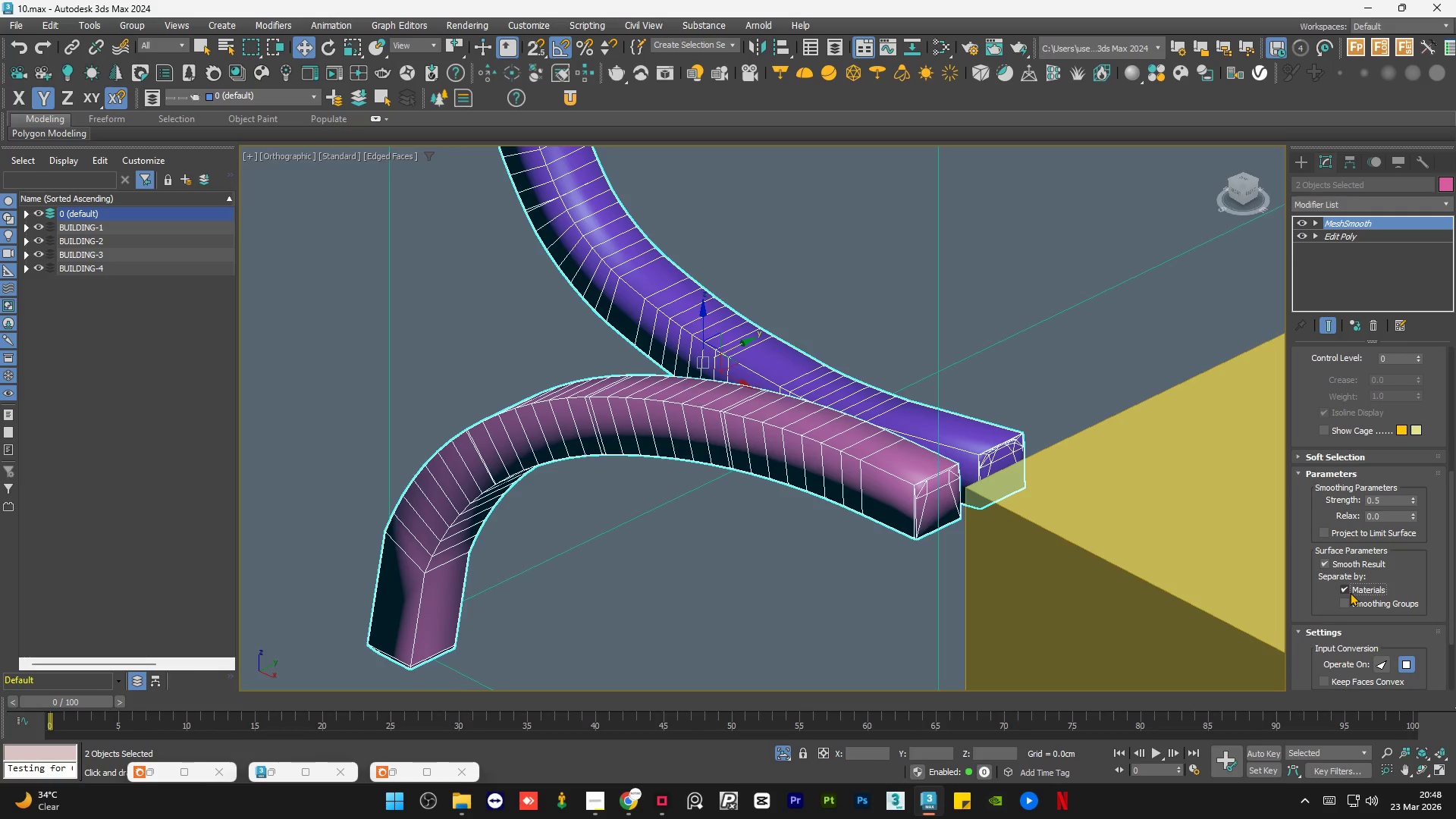 
left_click([1350, 592])
 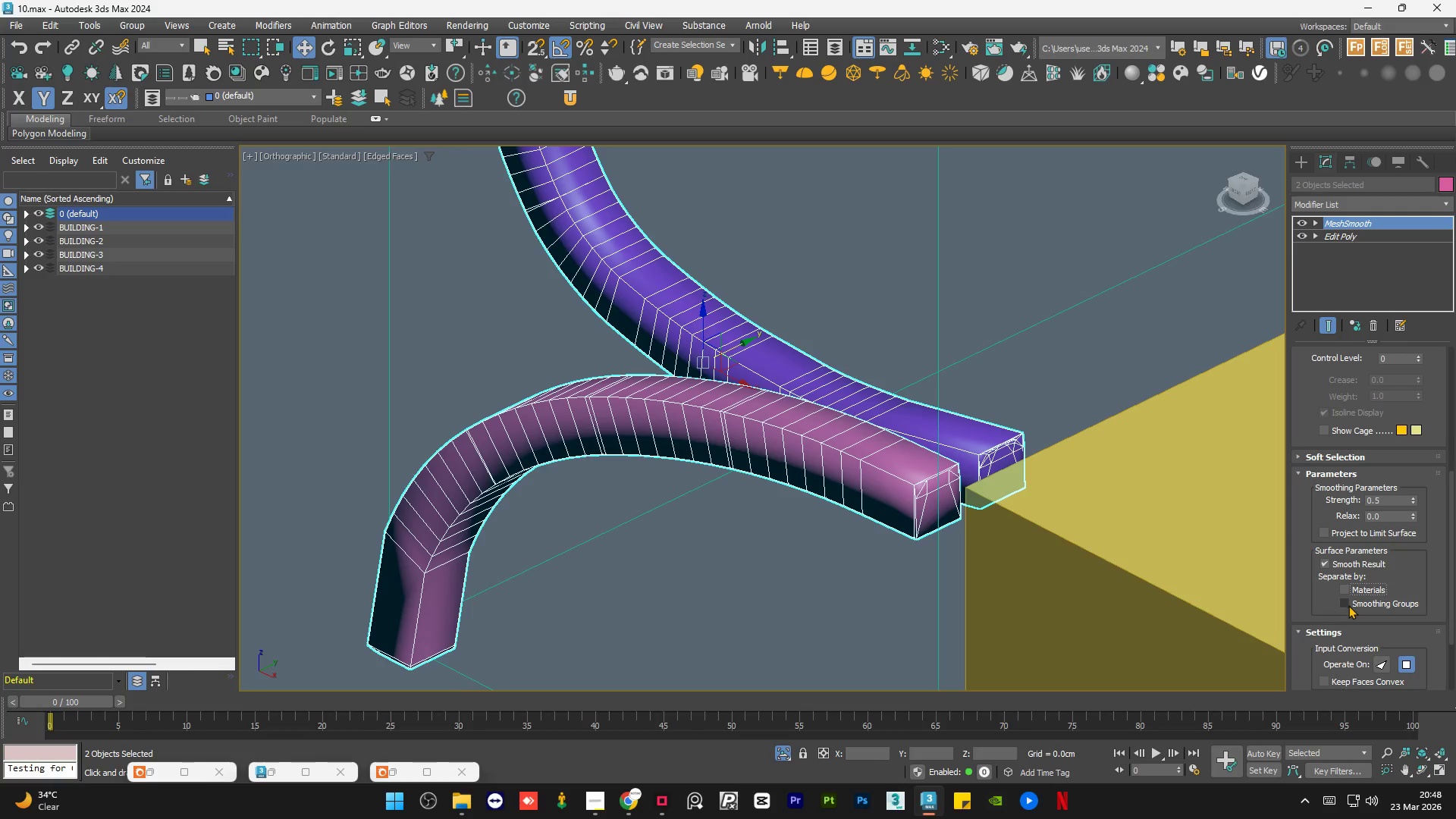 
left_click([1348, 605])
 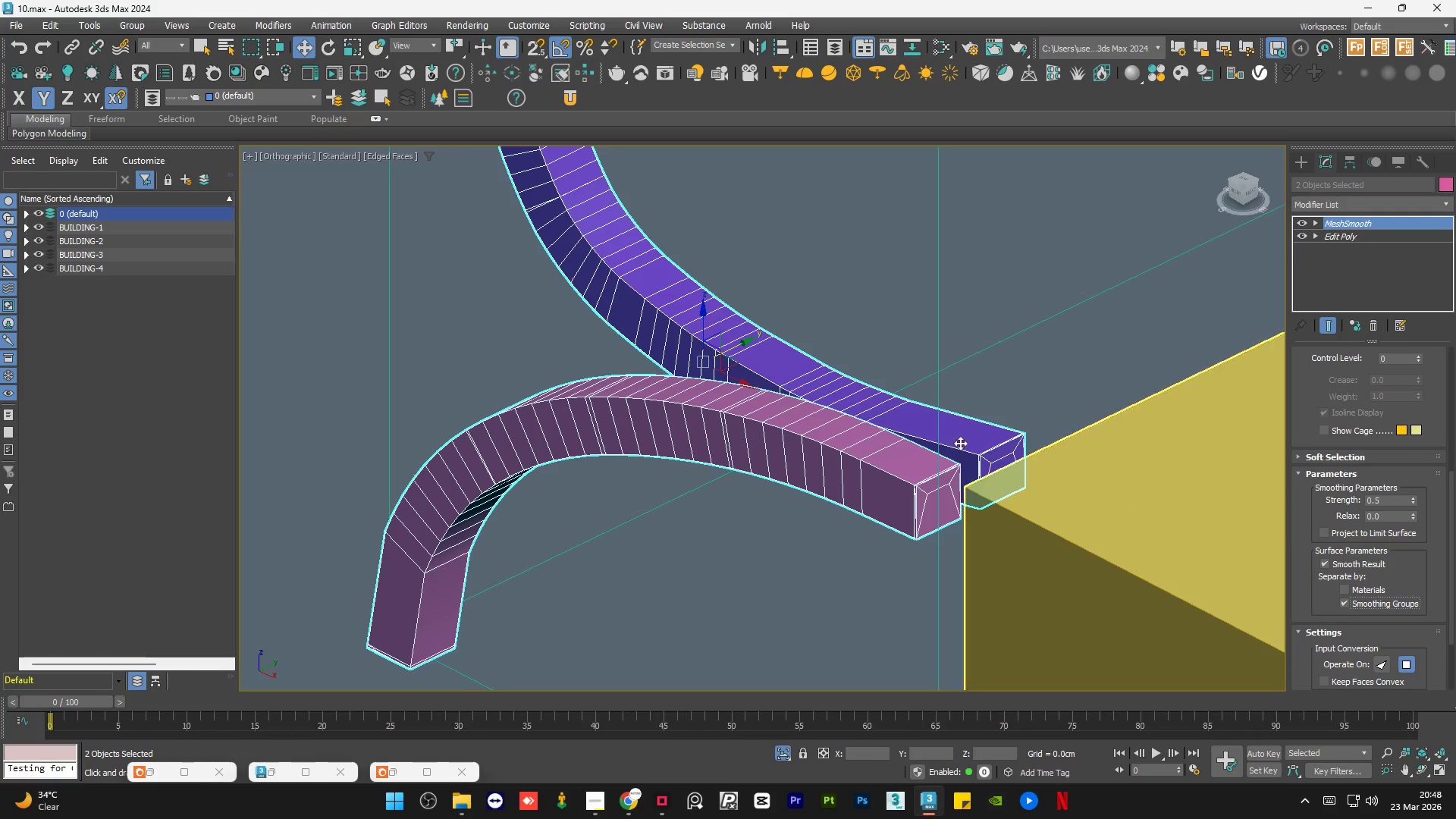 
scroll: coordinate [914, 488], scroll_direction: down, amount: 2.0
 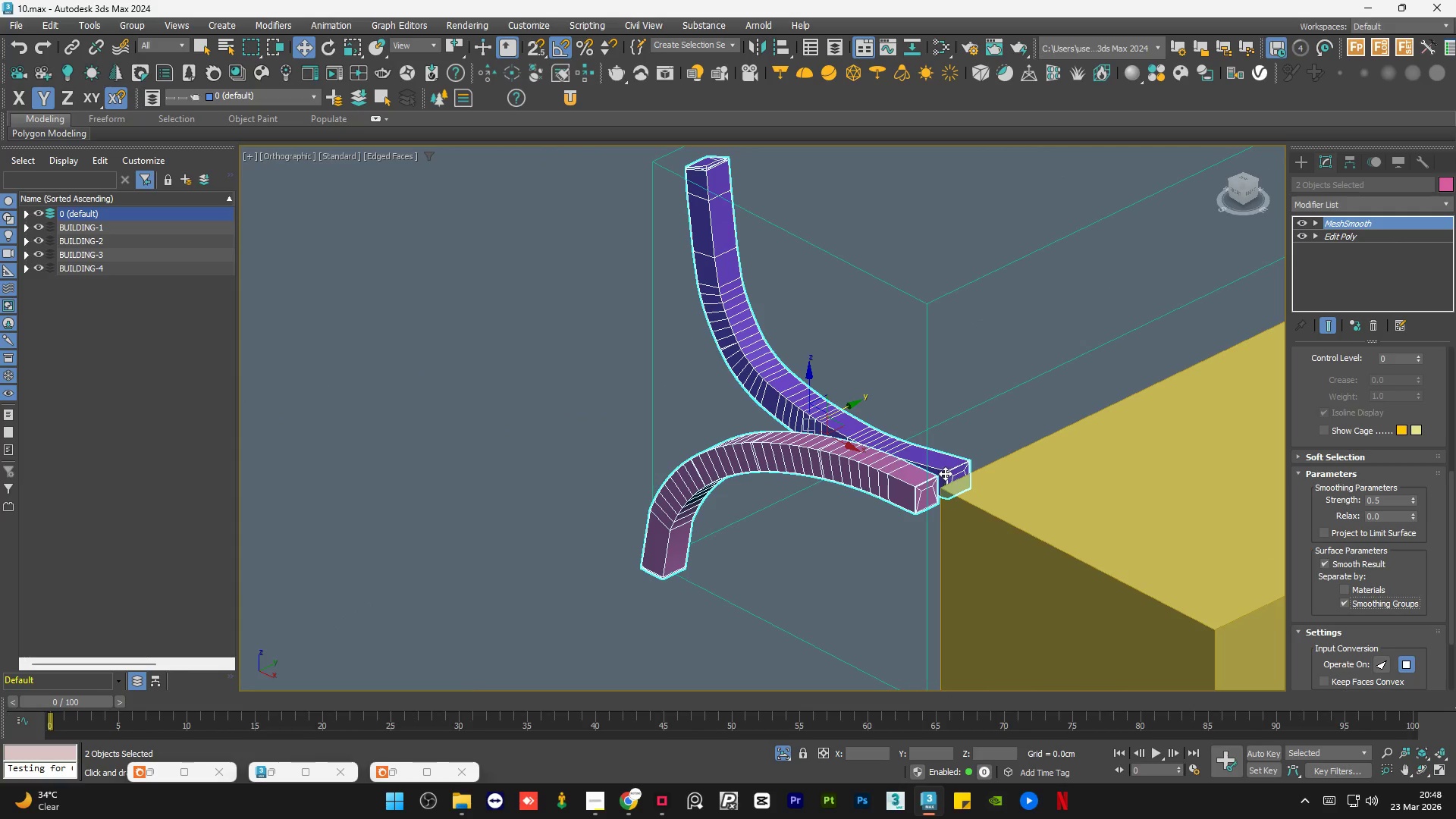 
key(F4)
 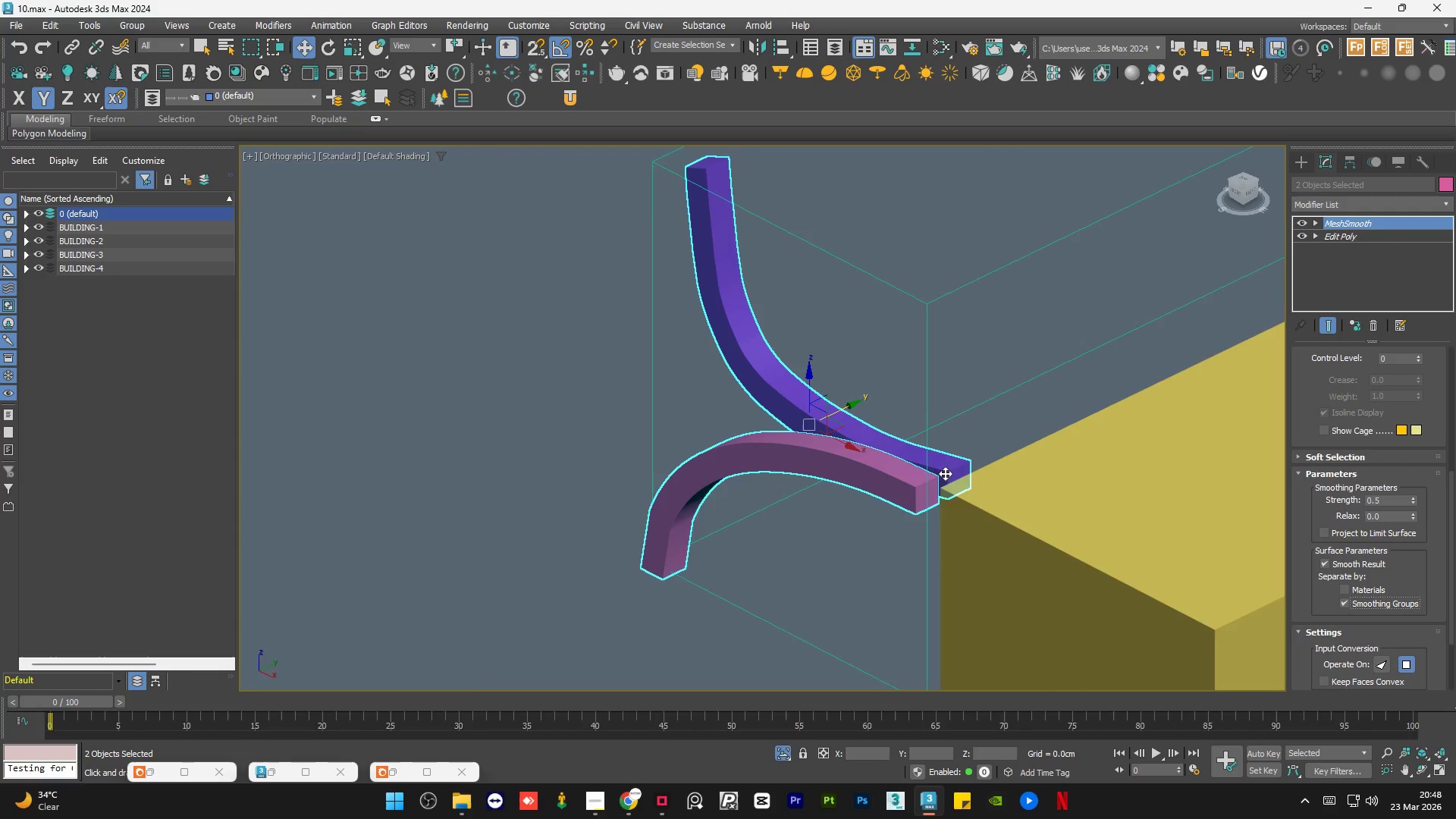 
scroll: coordinate [925, 486], scroll_direction: up, amount: 2.0
 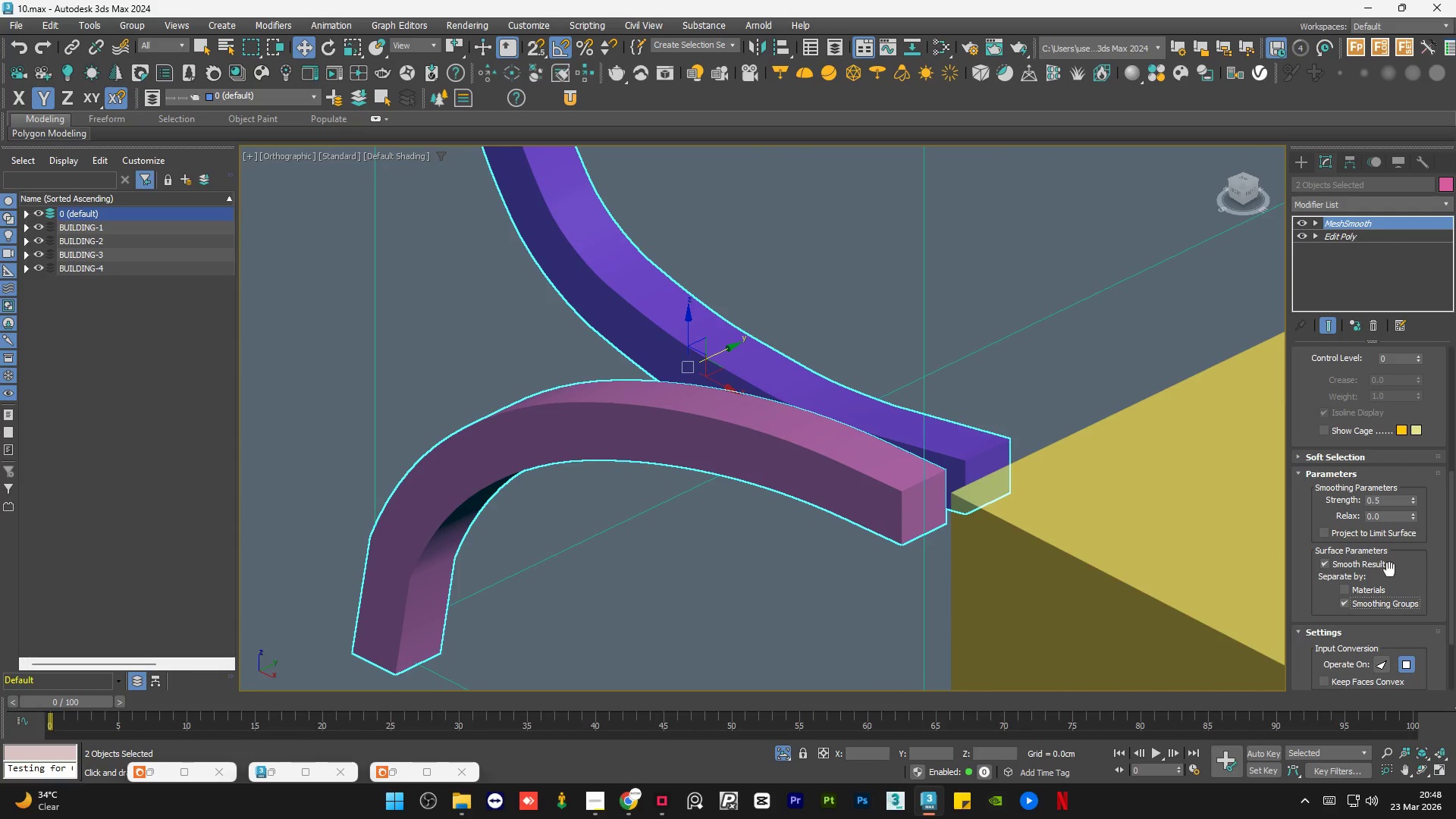 
left_click([1348, 560])
 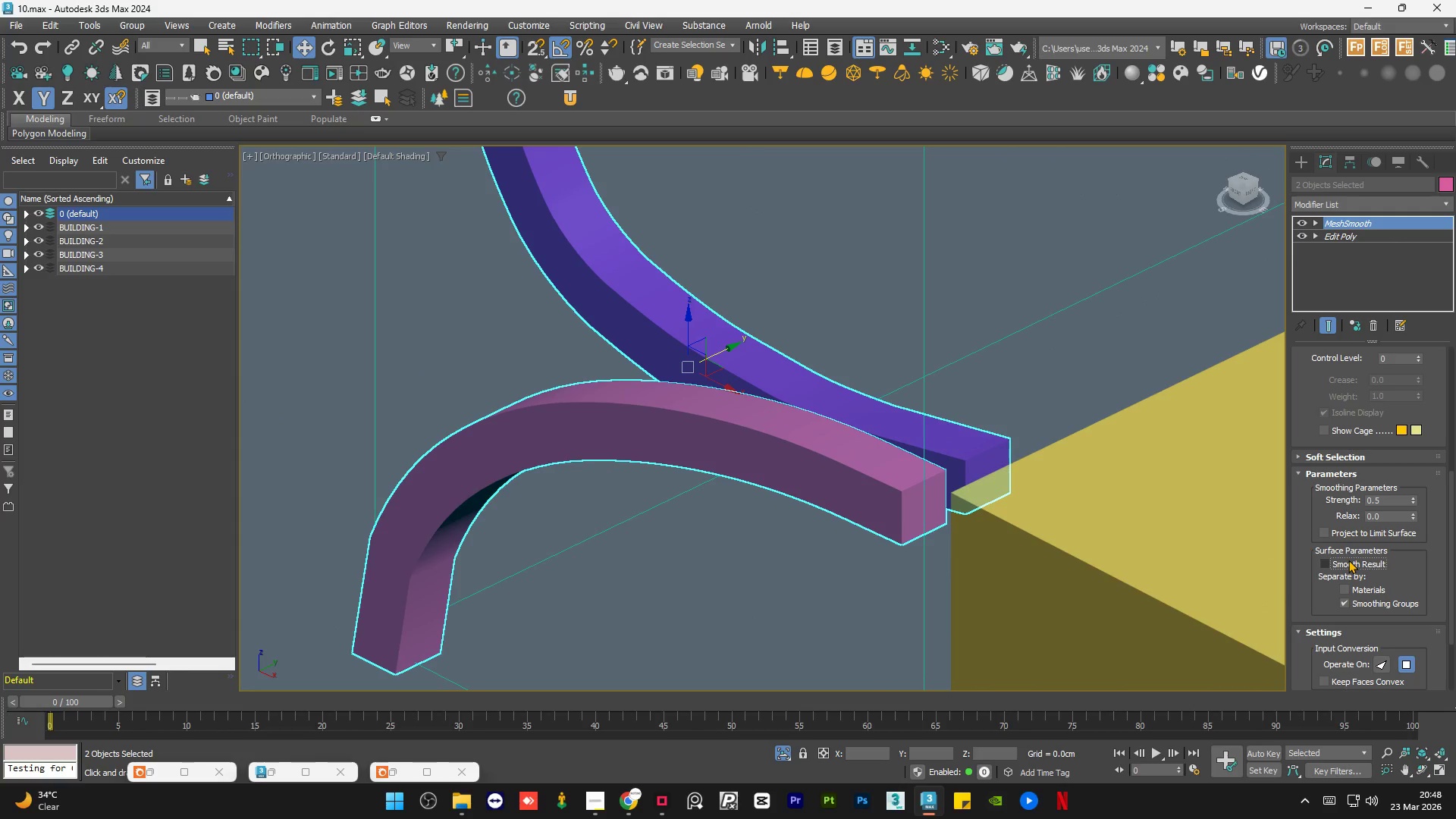 
left_click([1348, 560])
 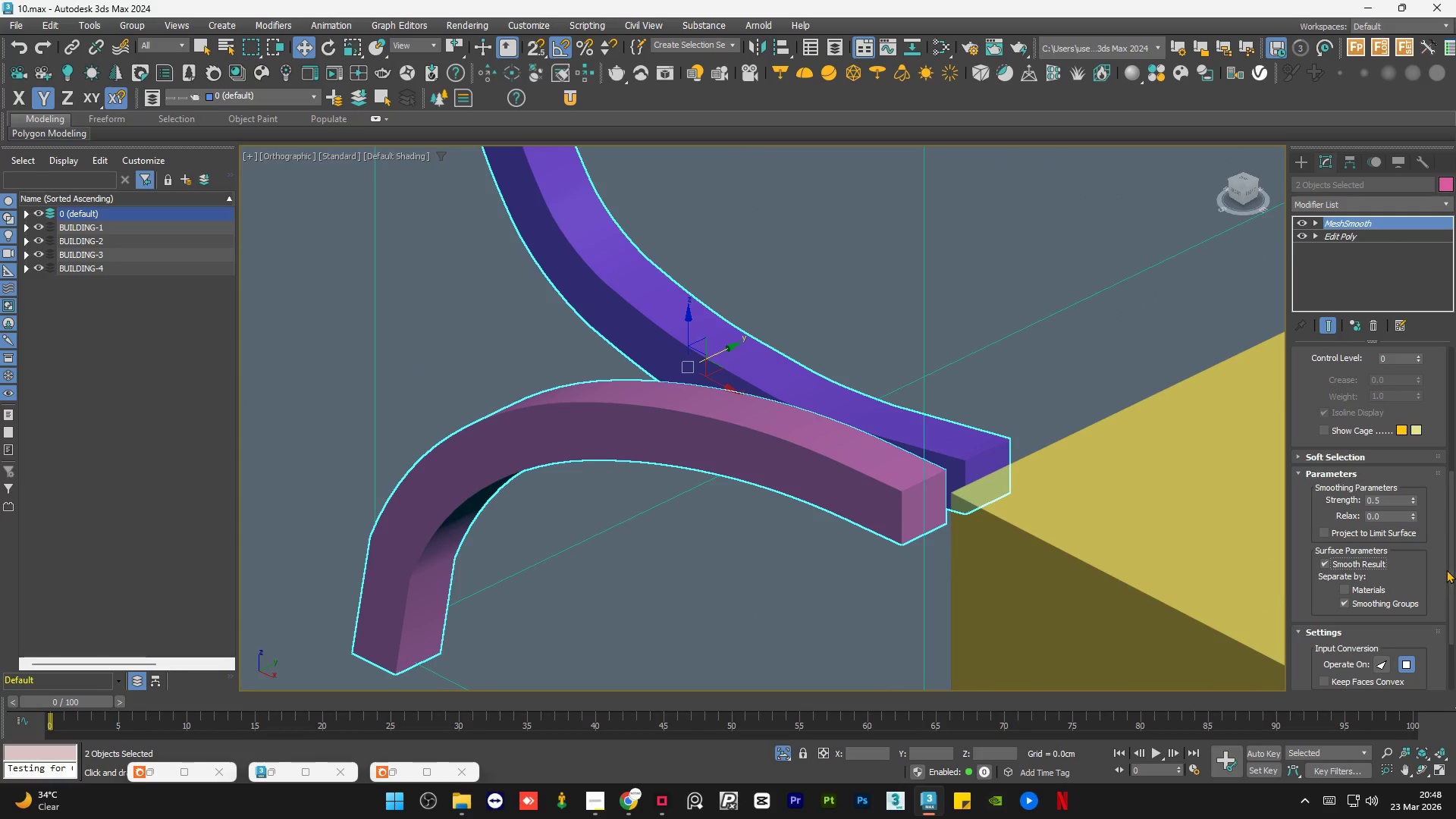 
left_click_drag(start_coordinate=[1454, 570], to_coordinate=[1455, 462])
 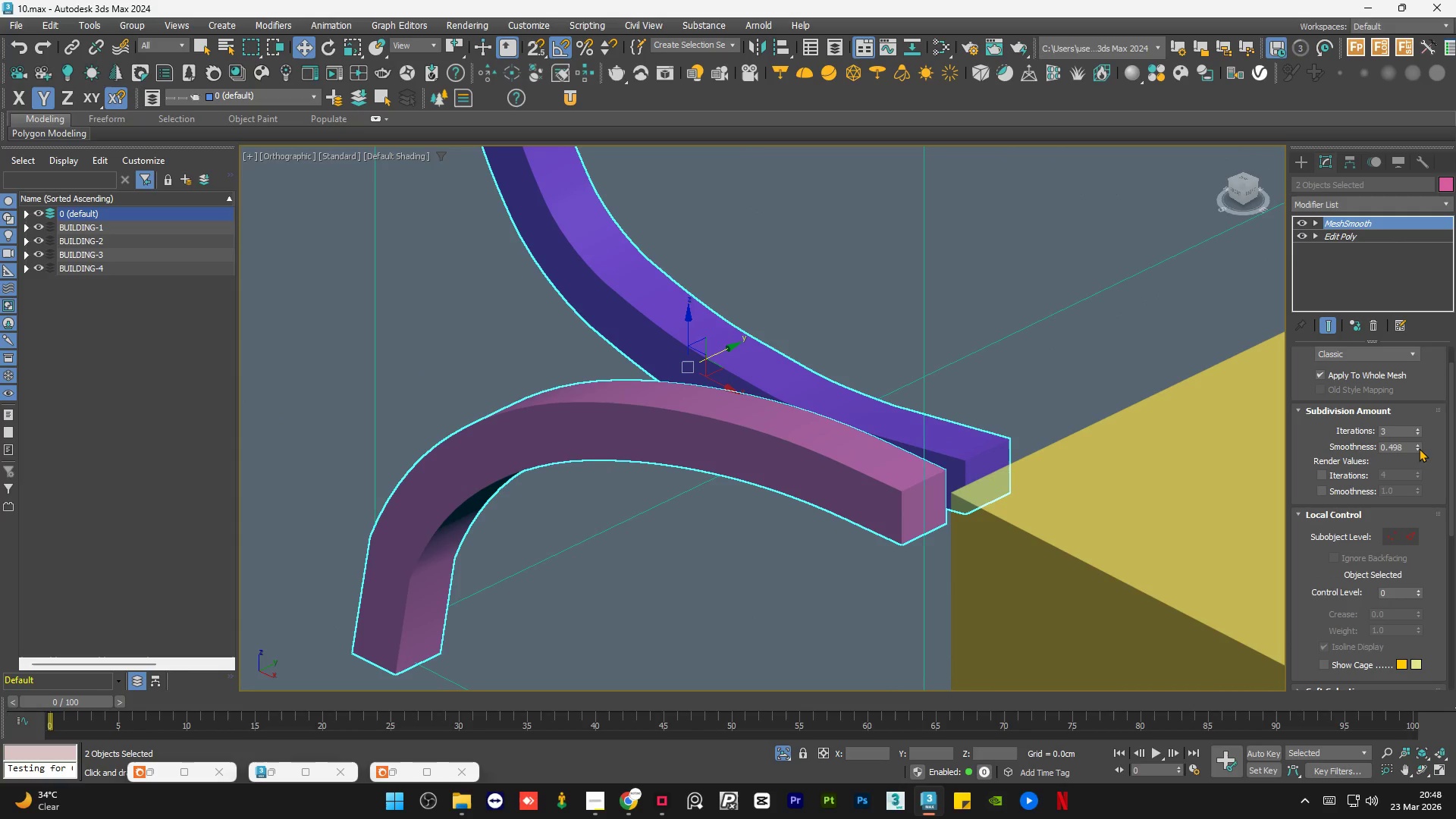 
left_click_drag(start_coordinate=[1418, 445], to_coordinate=[1382, 447])
 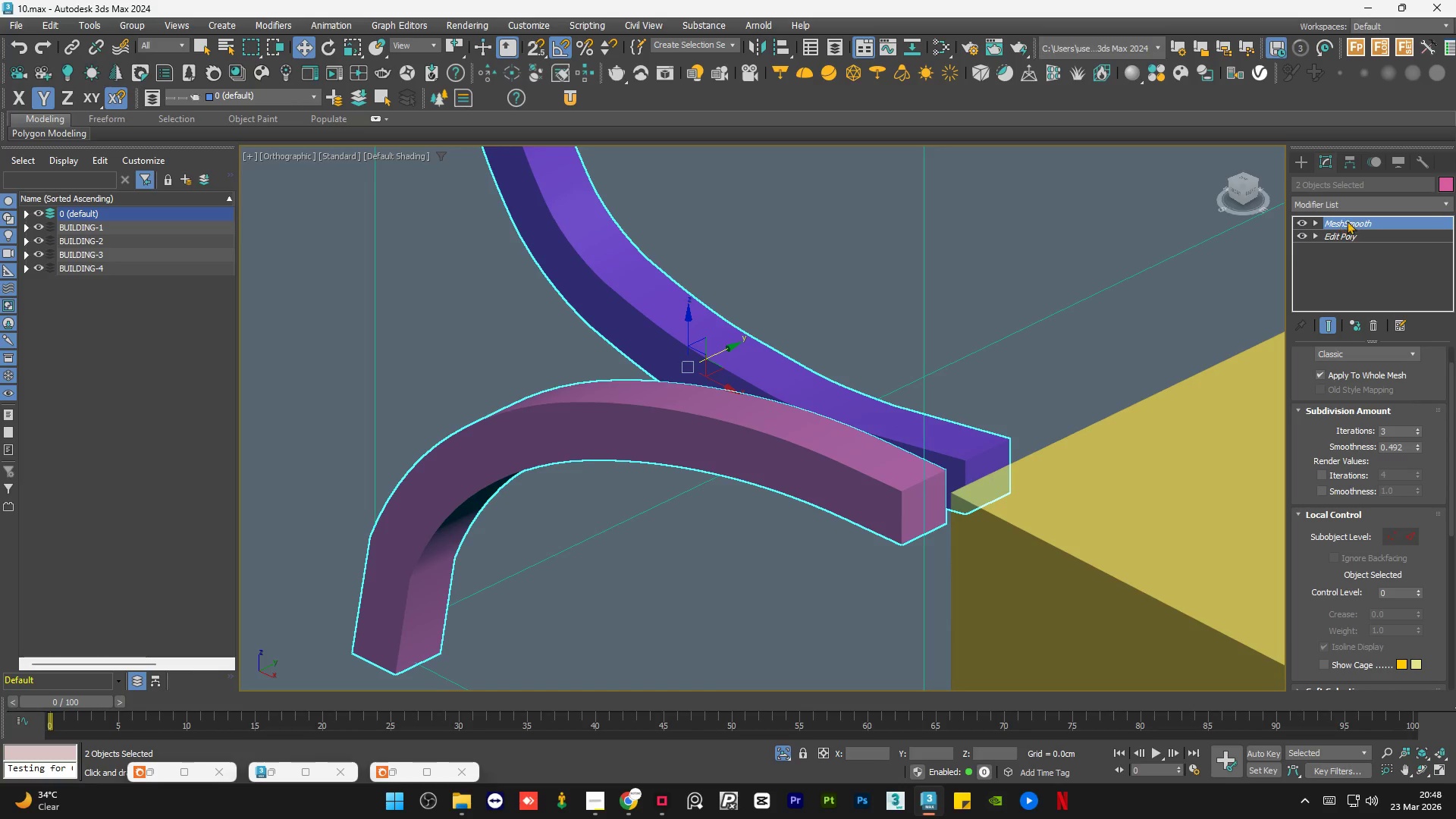 
right_click([1353, 219])
 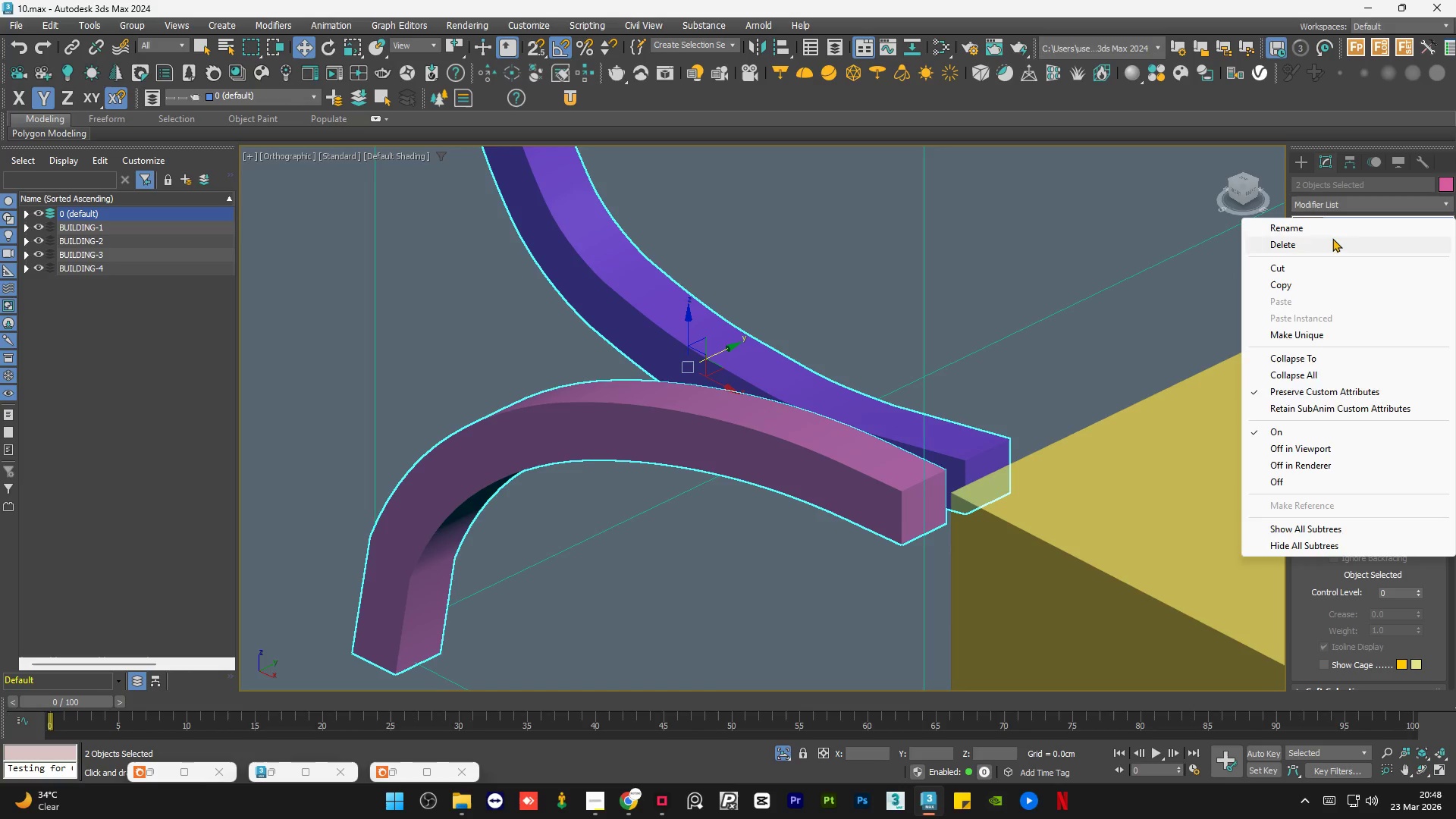 
left_click([1328, 241])
 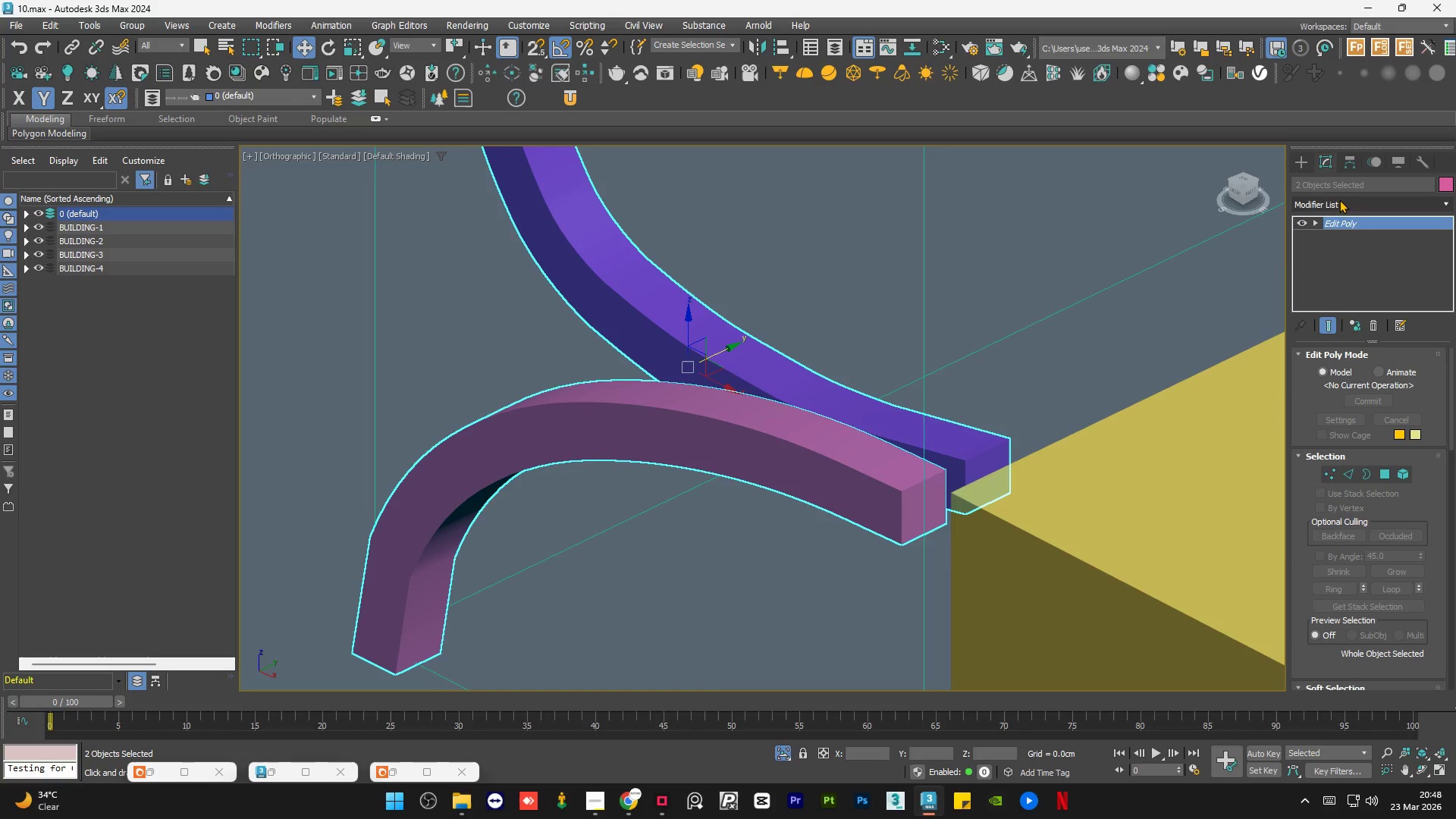 
left_click([1338, 202])
 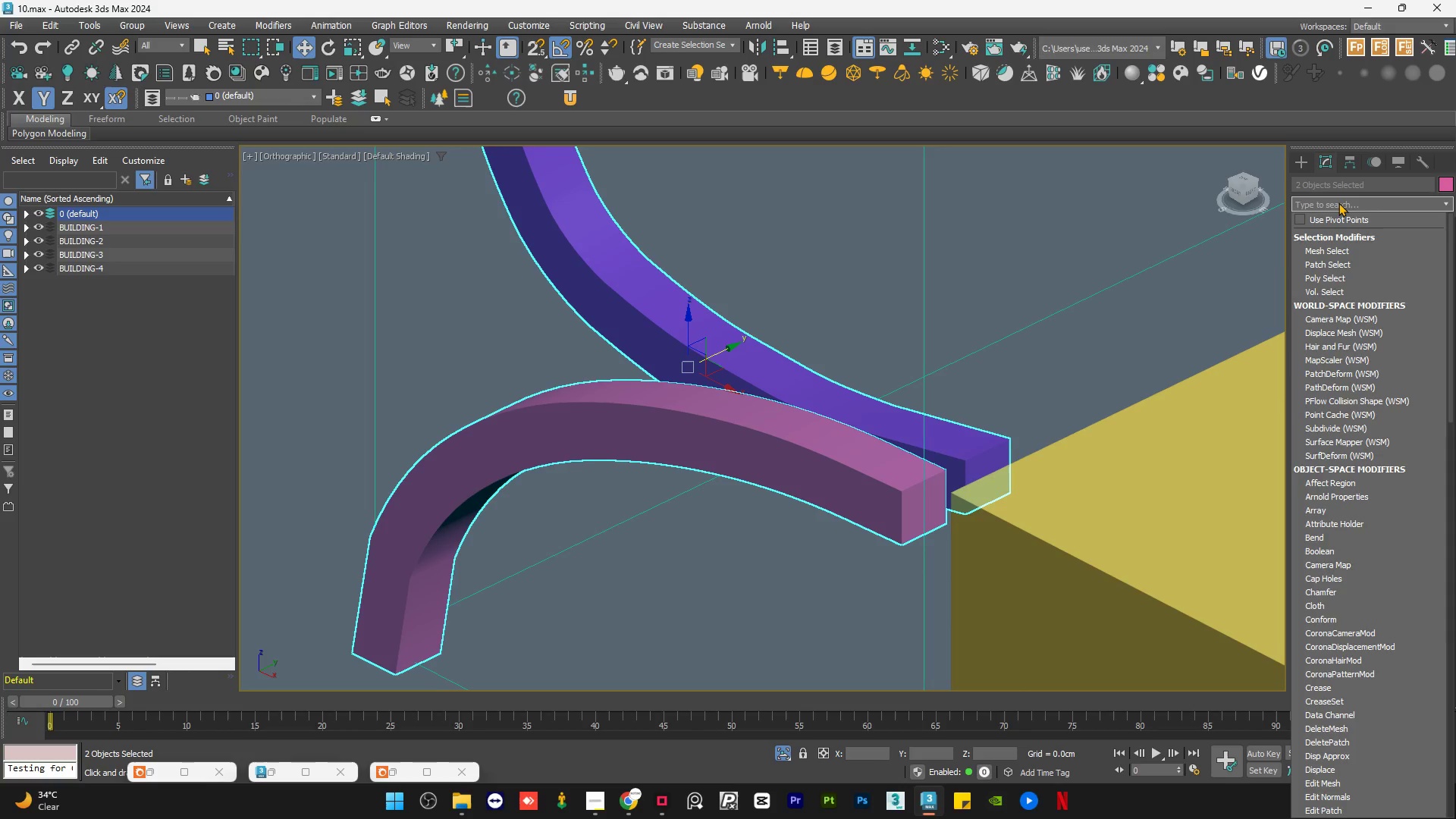 
type(tu)
 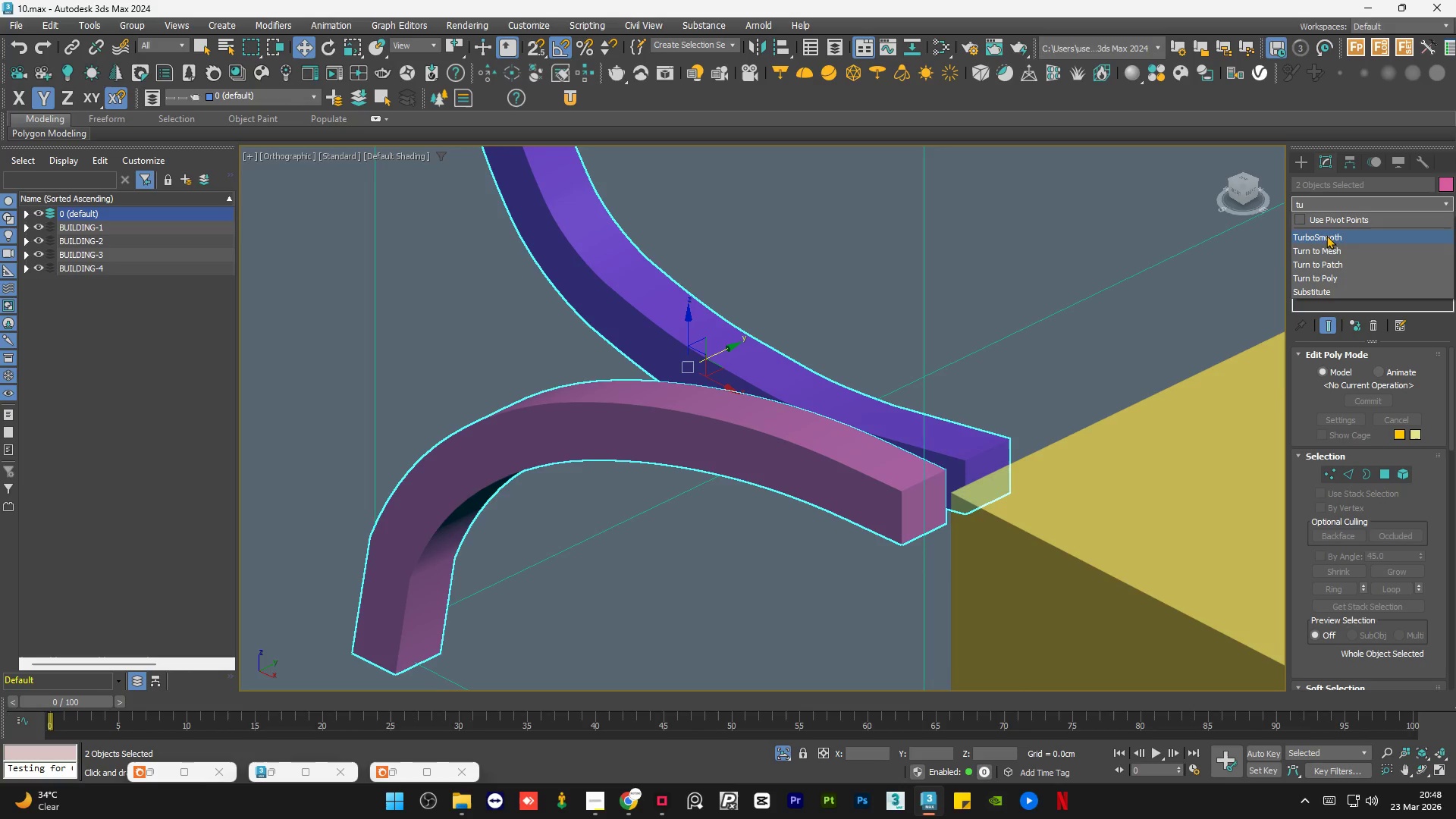 
left_click([1326, 240])
 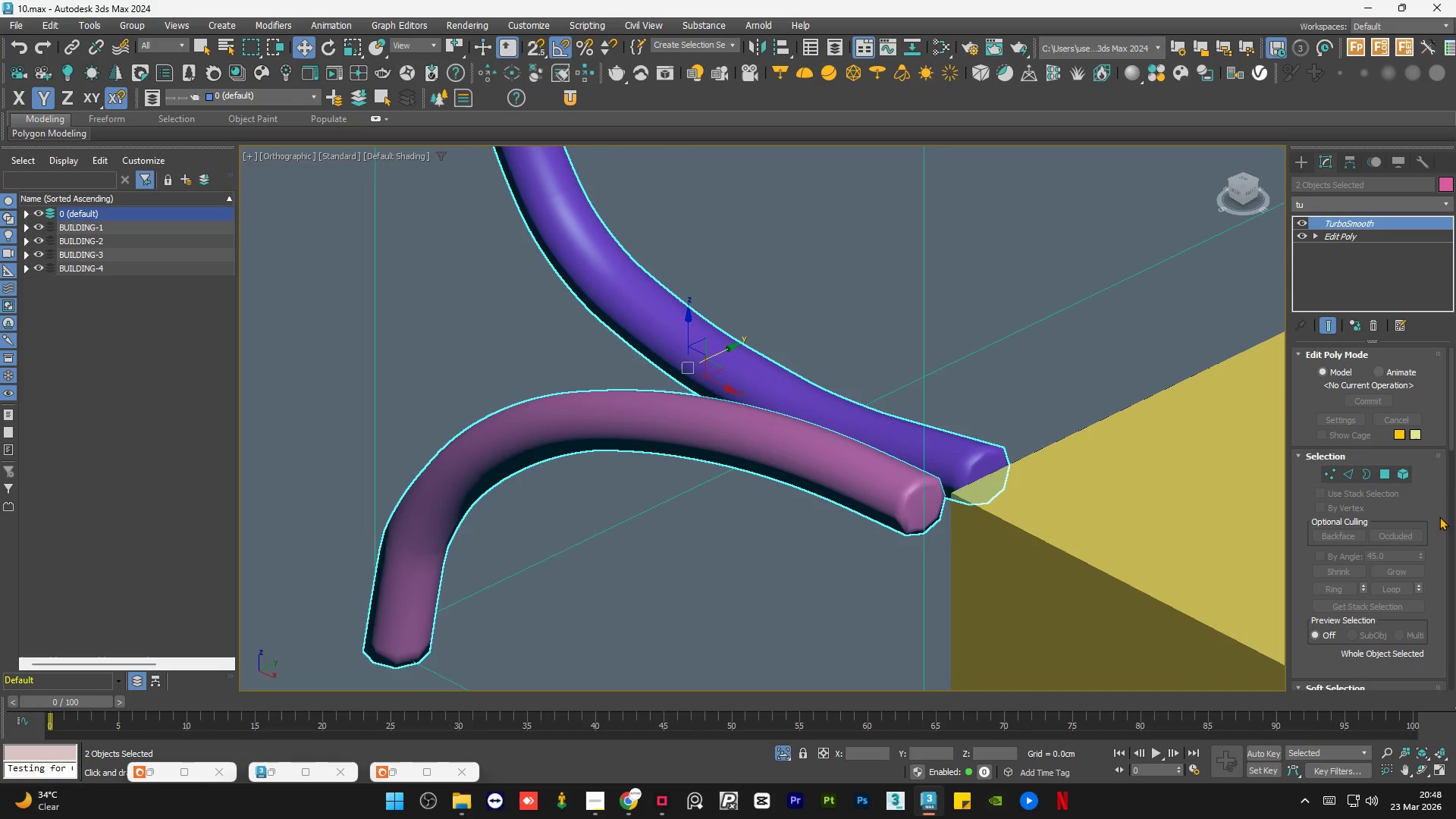 
left_click_drag(start_coordinate=[1452, 429], to_coordinate=[1448, 392])
 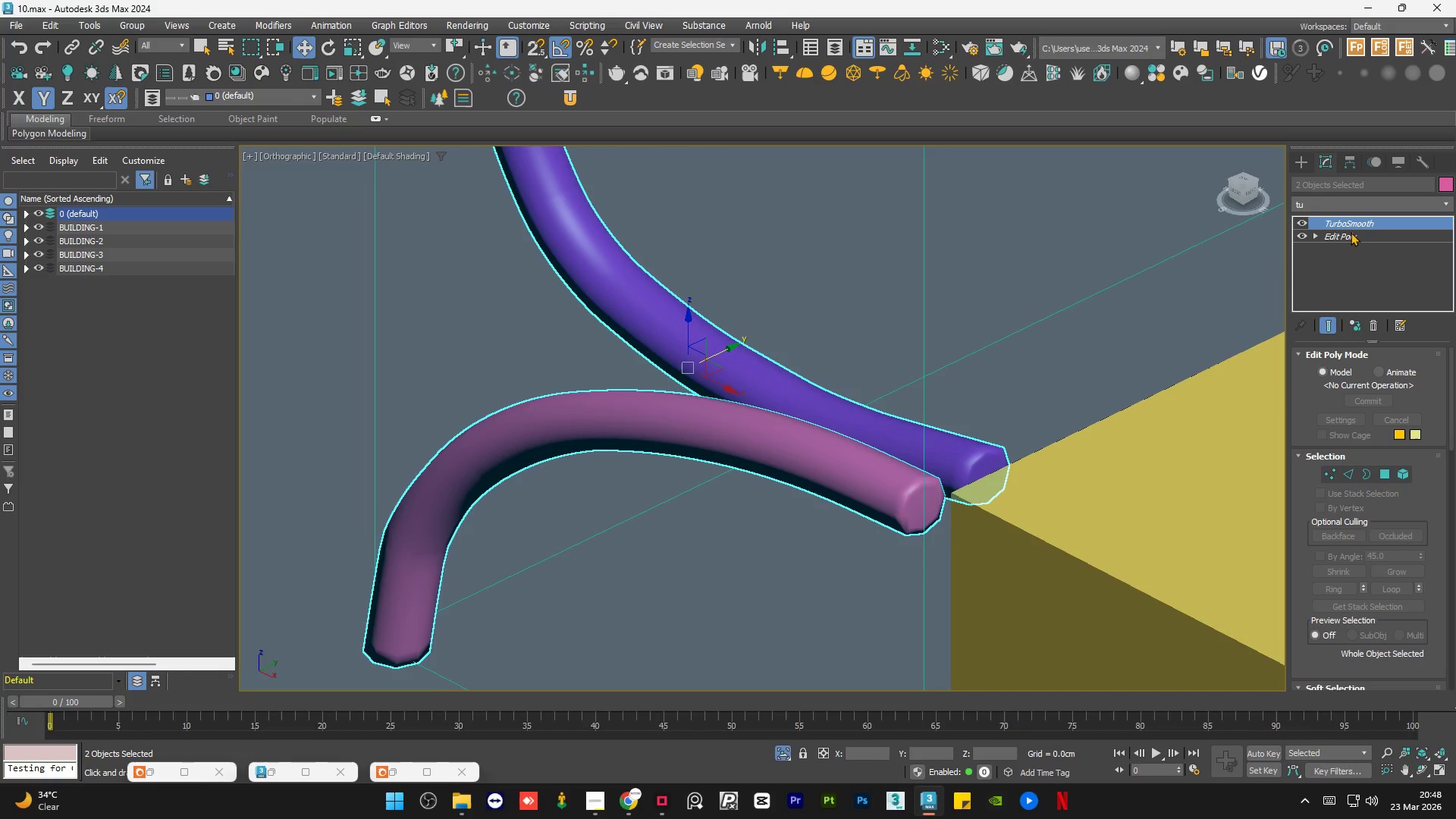 
left_click([1351, 232])
 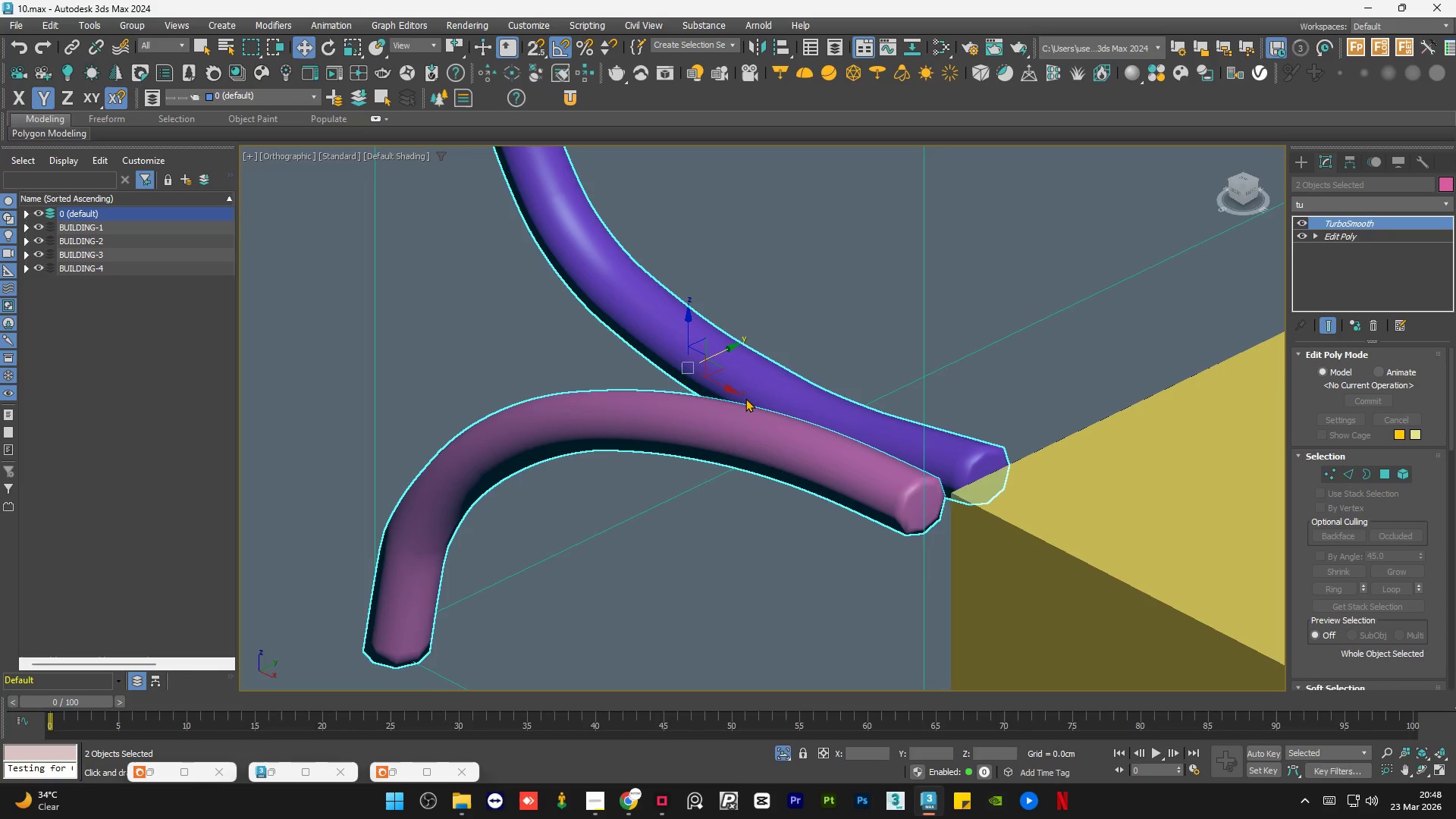 
wait(25.11)
 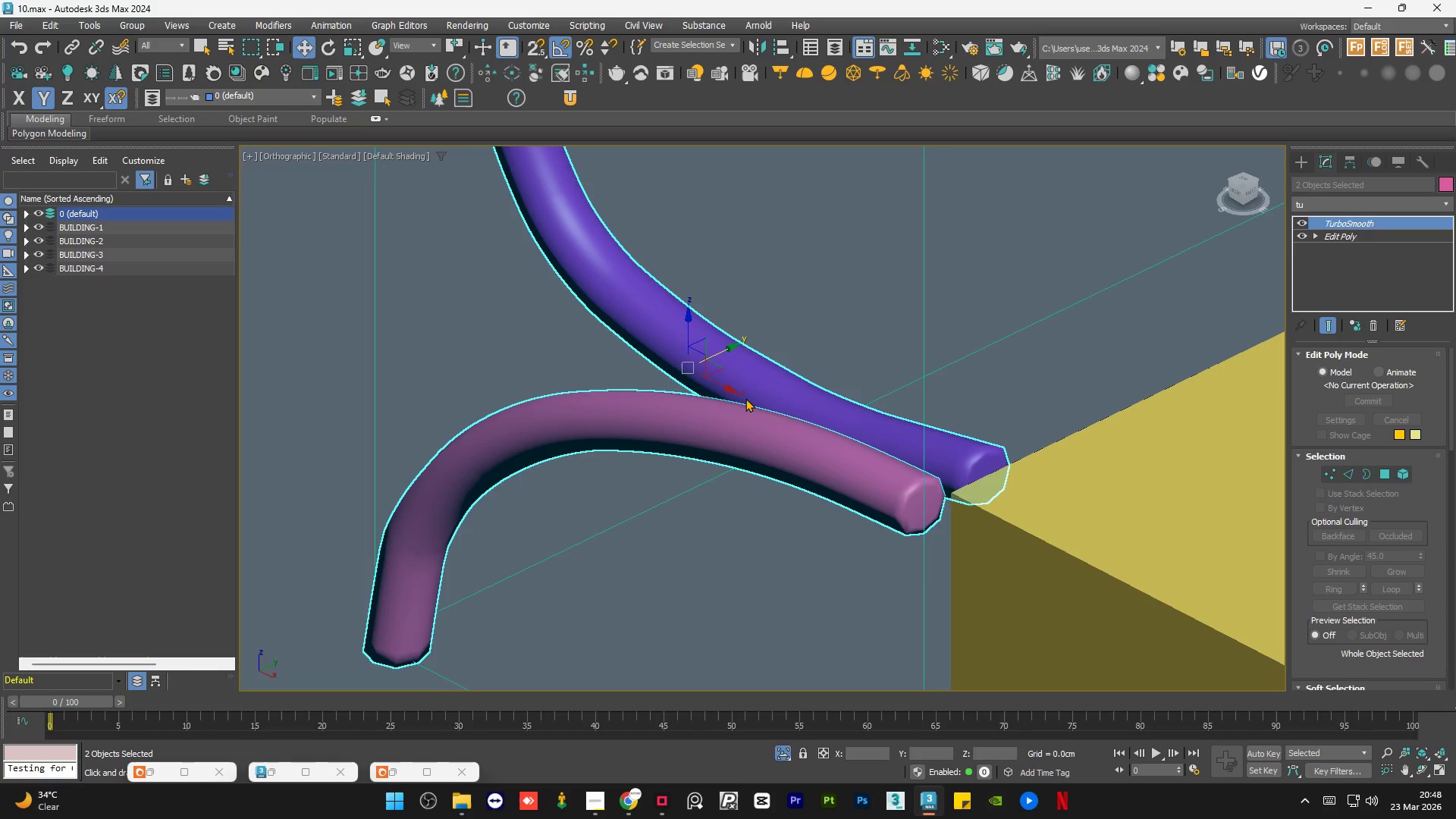 
left_click([1107, 801])
 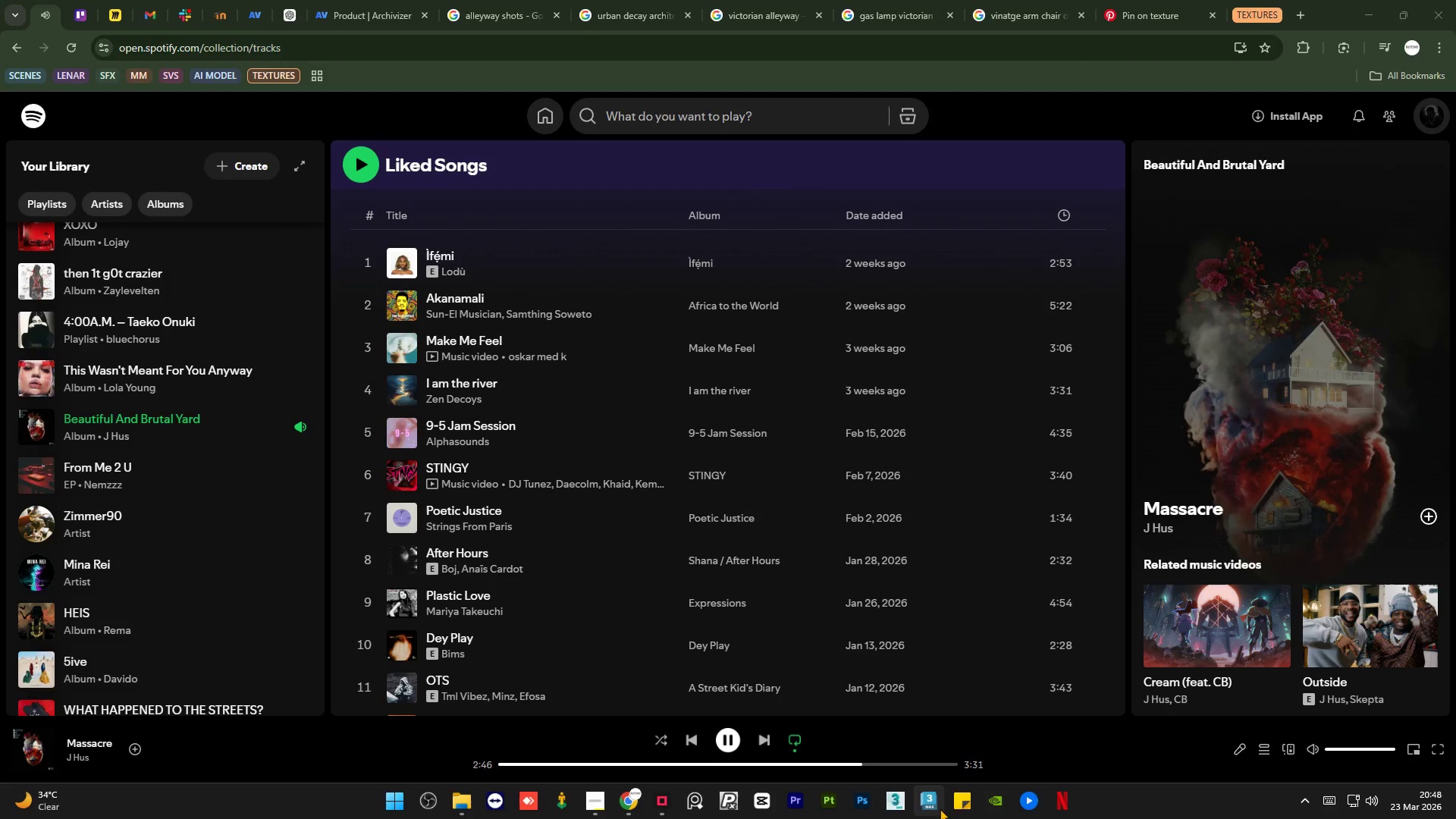 
left_click([937, 808])
 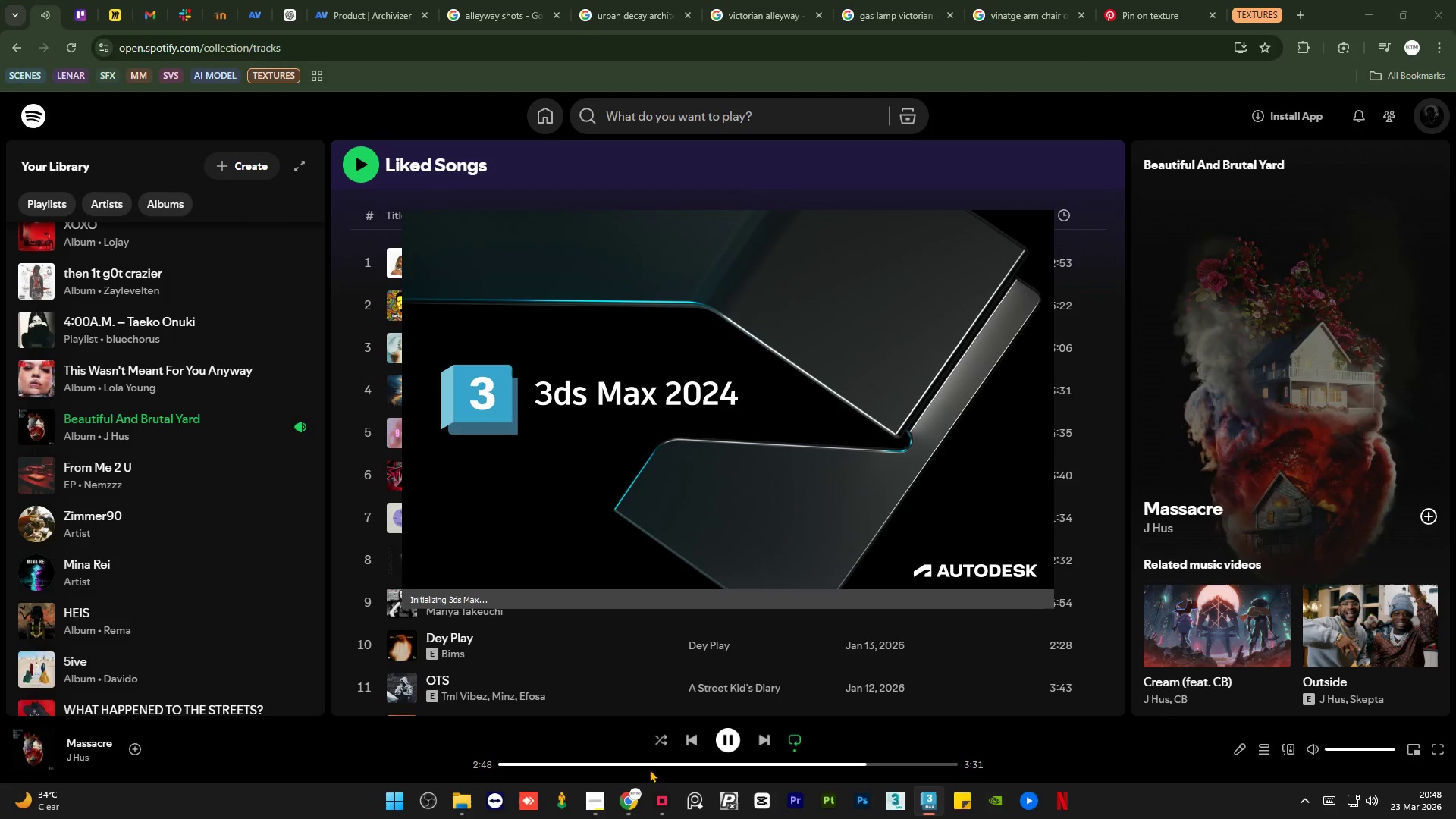 
left_click([588, 799])